 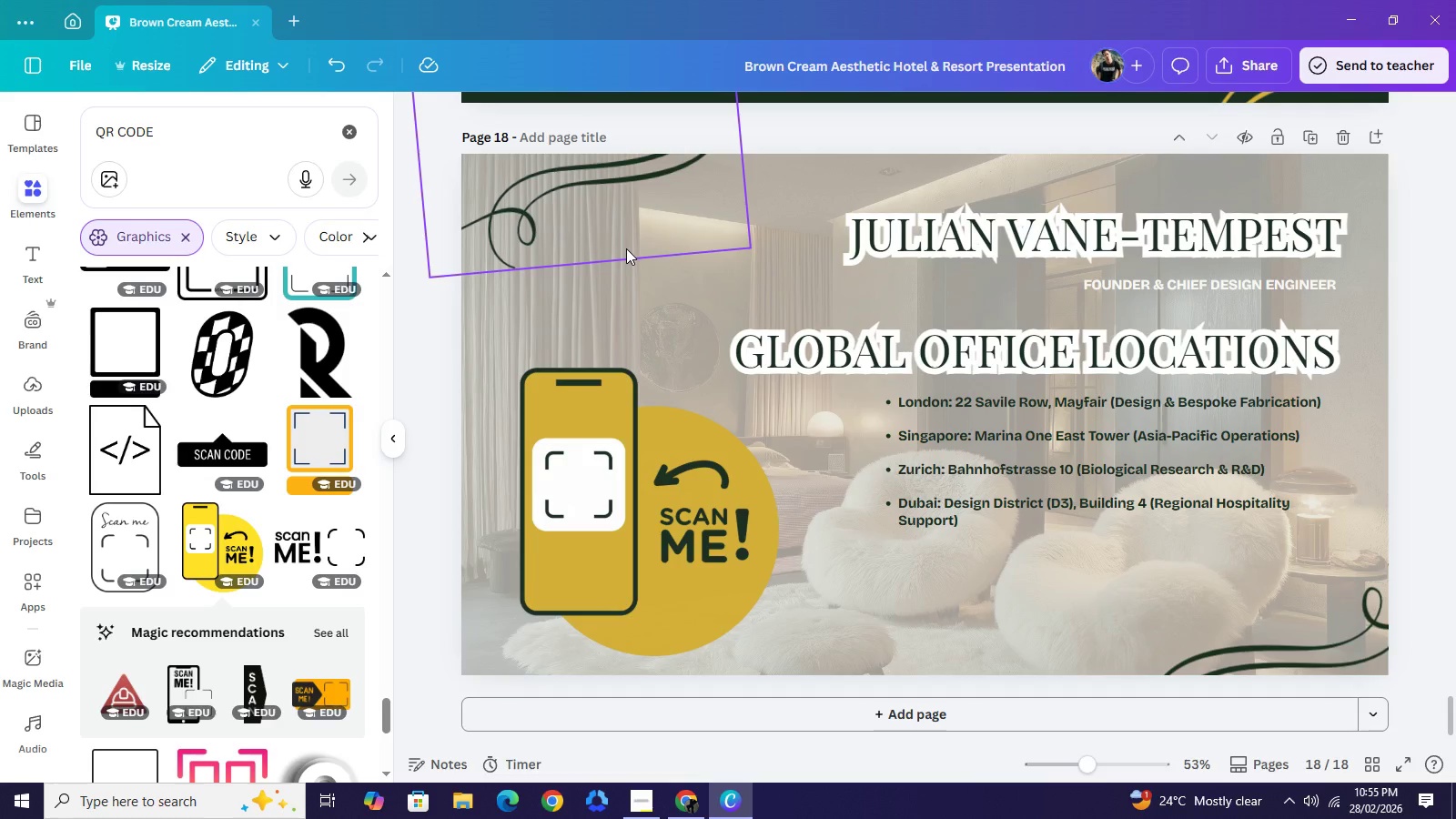 
left_click([686, 341])
 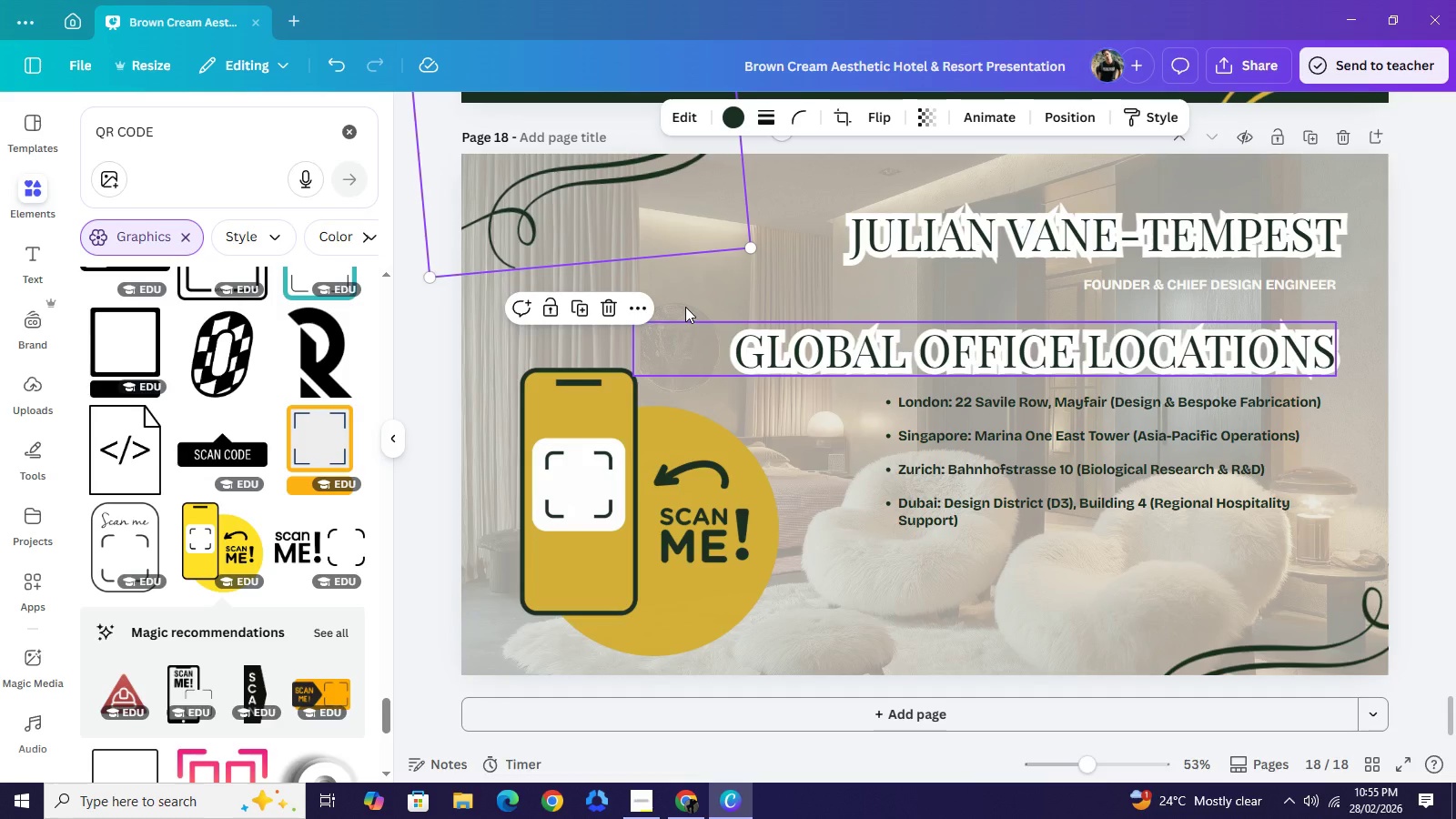 
left_click([685, 307])
 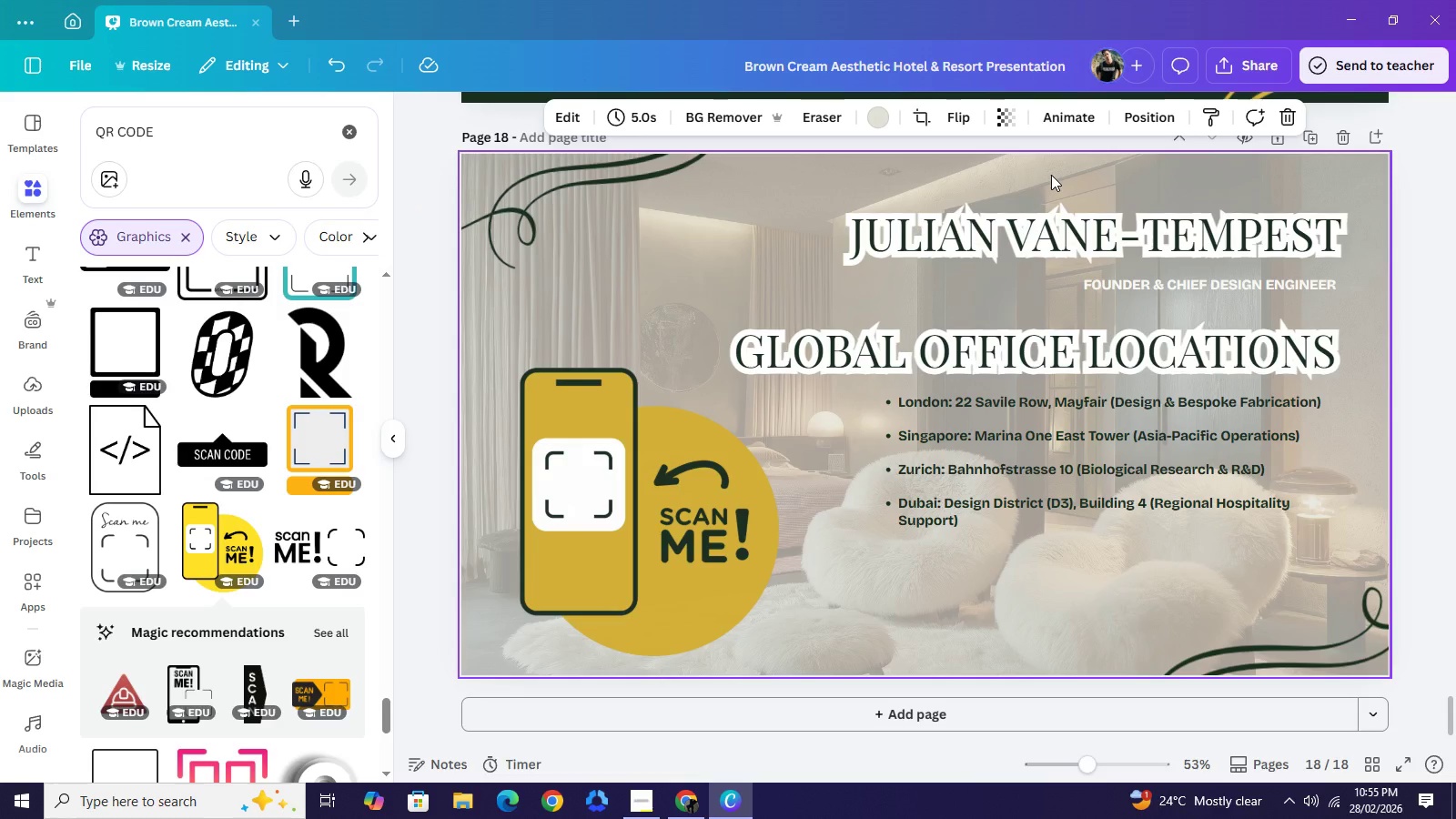 
key(Backspace)
 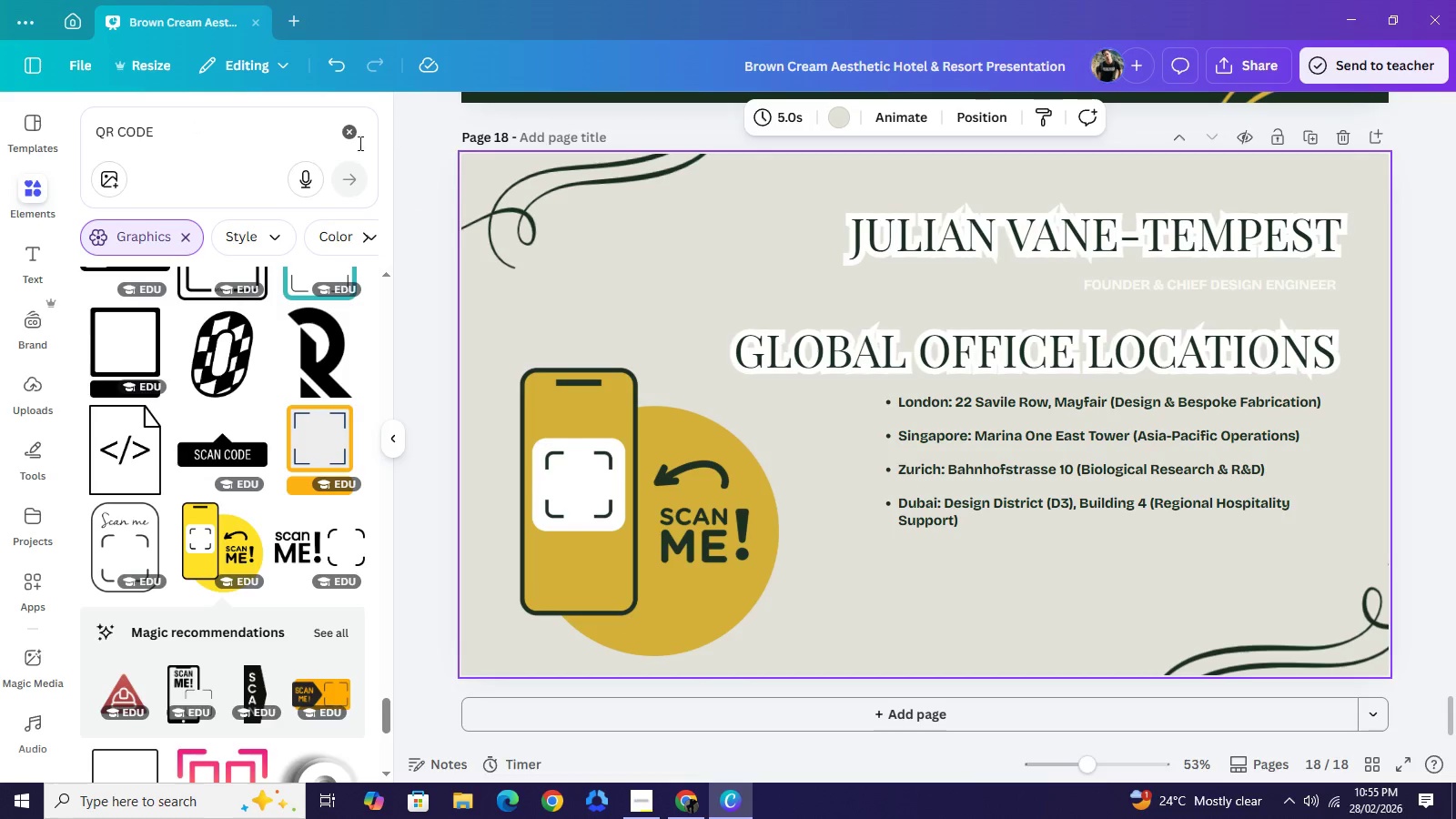 
left_click([349, 135])
 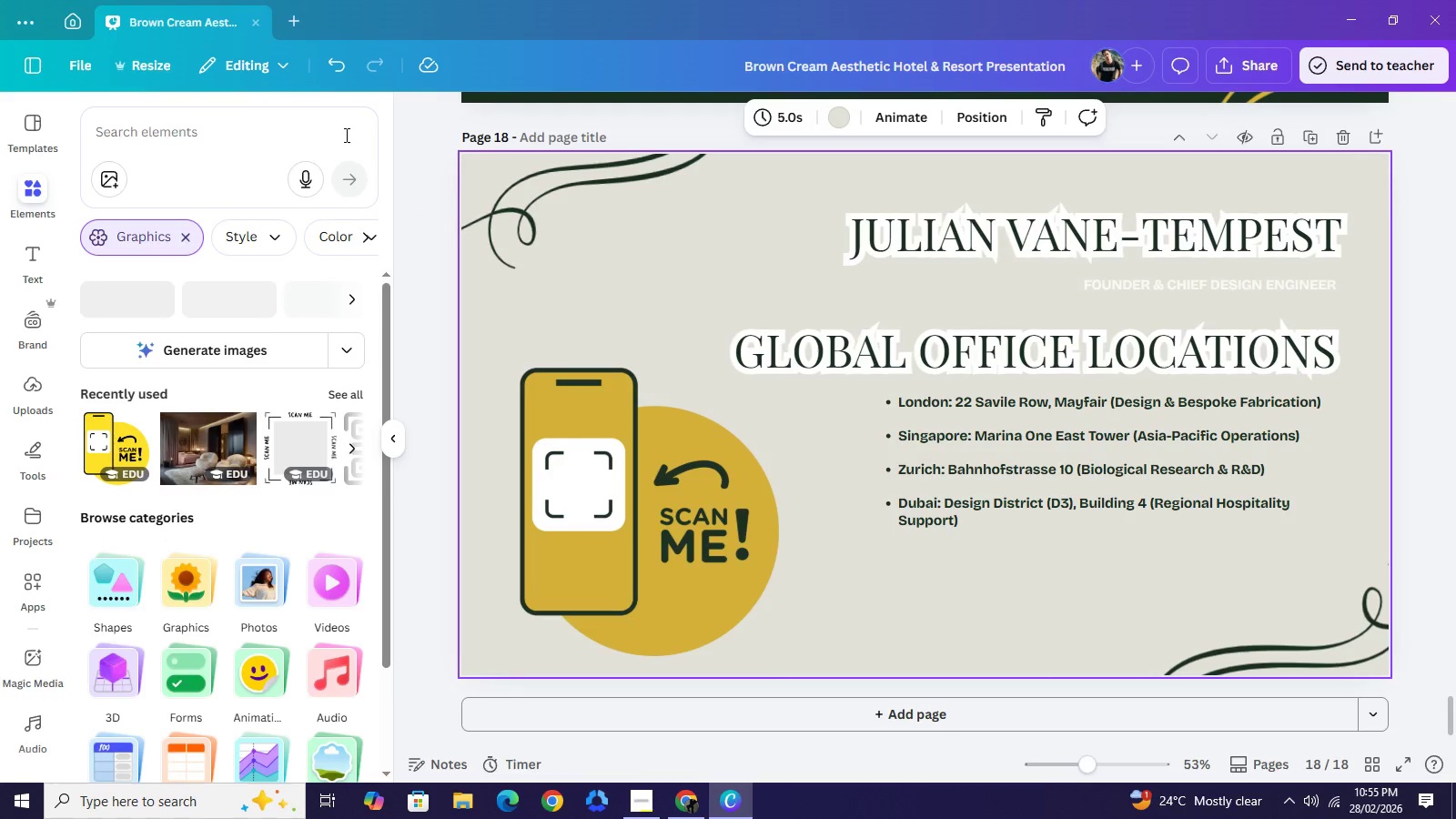 
left_click([344, 135])
 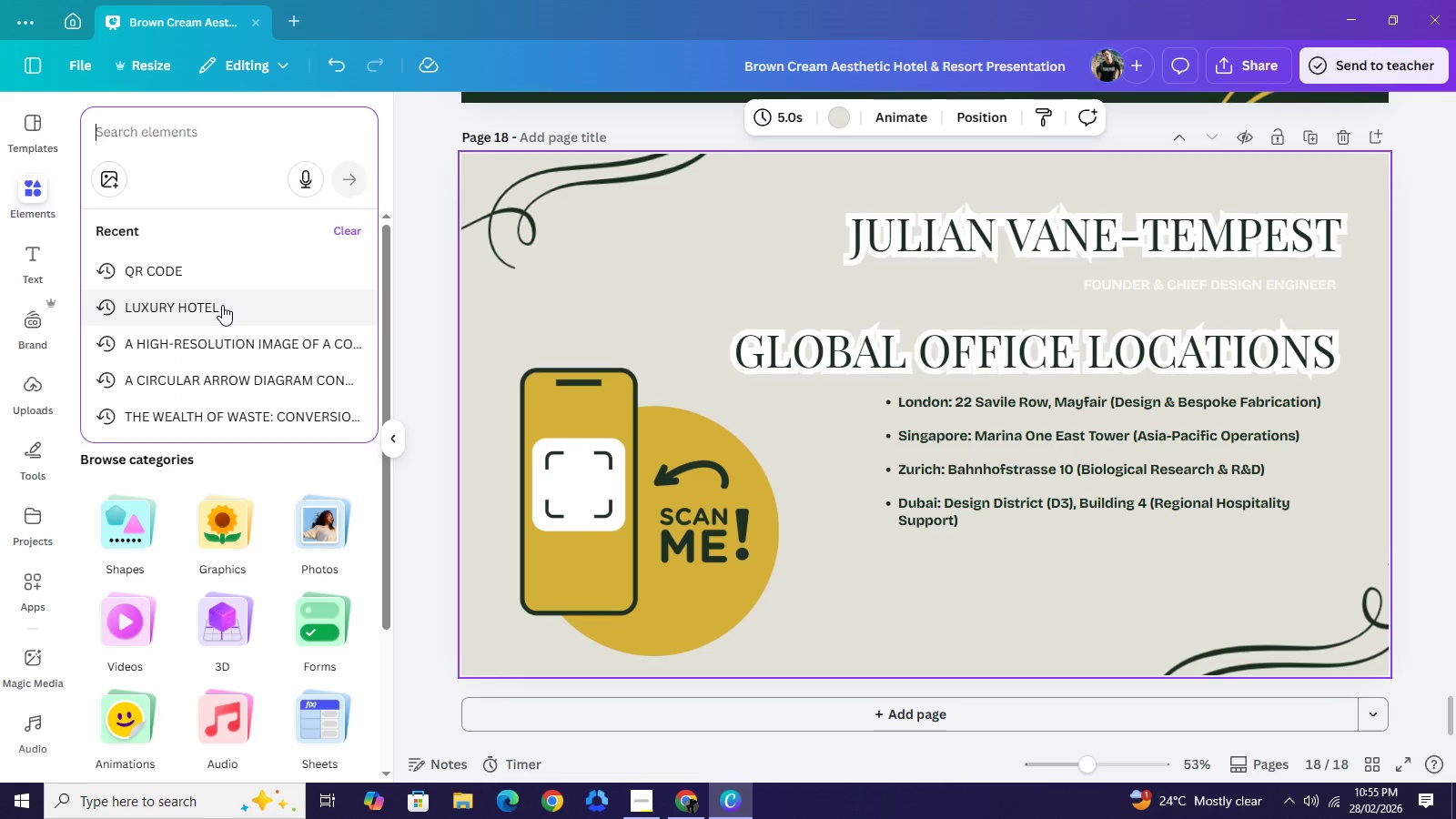 
left_click([222, 305])
 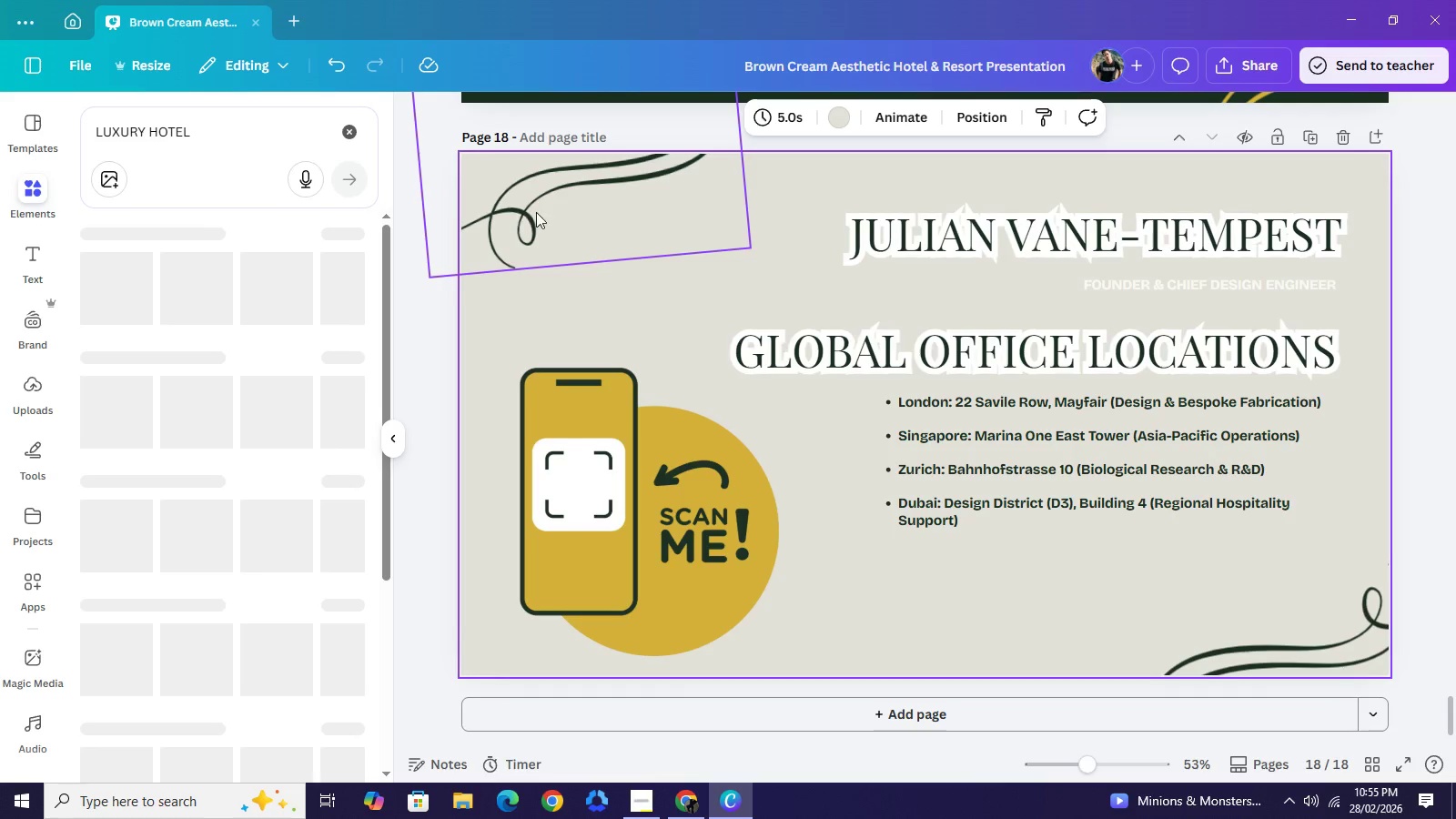 
wait(20.44)
 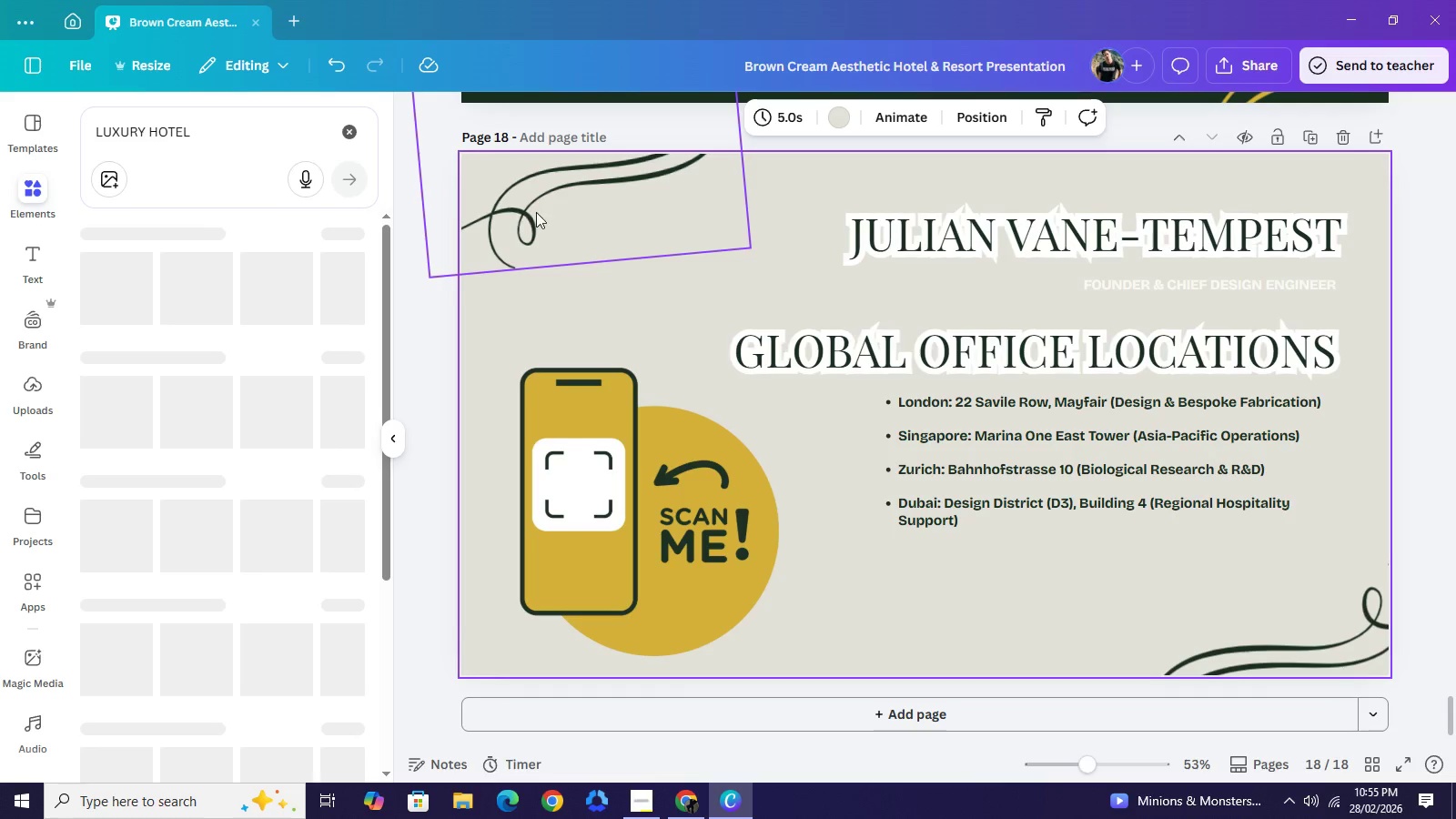 
left_click([647, 320])
 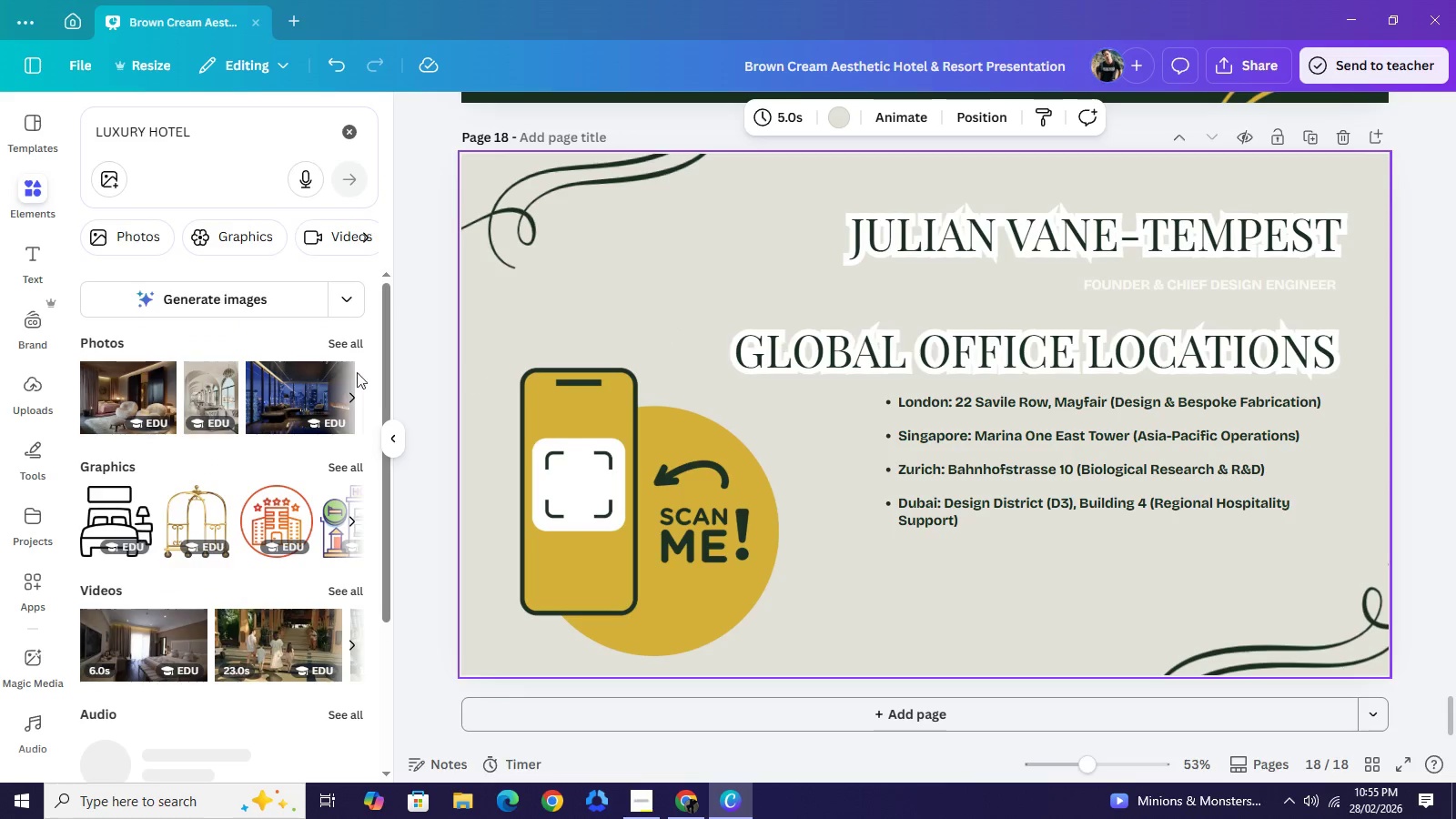 
left_click([338, 347])
 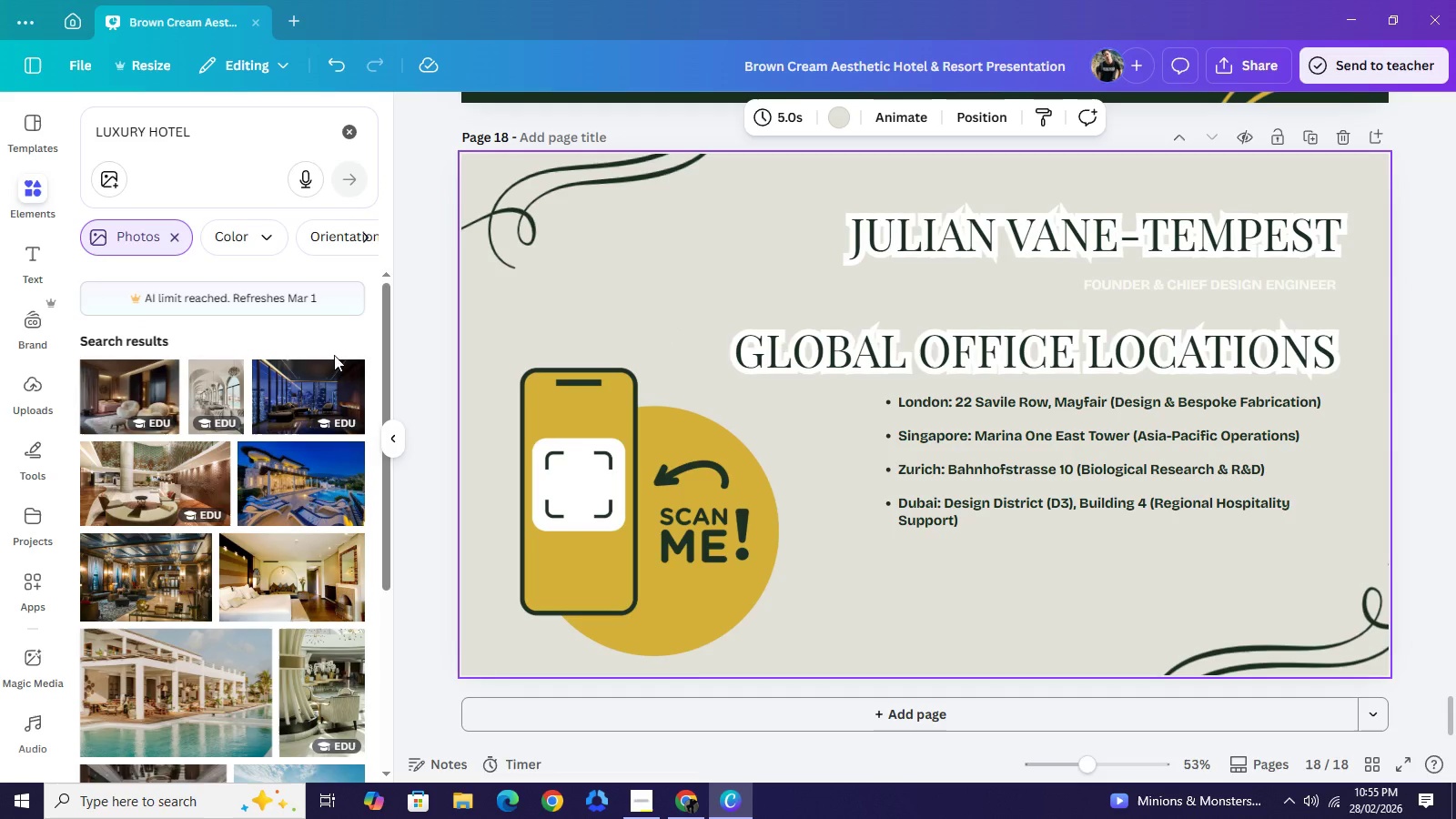 
left_click([322, 383])
 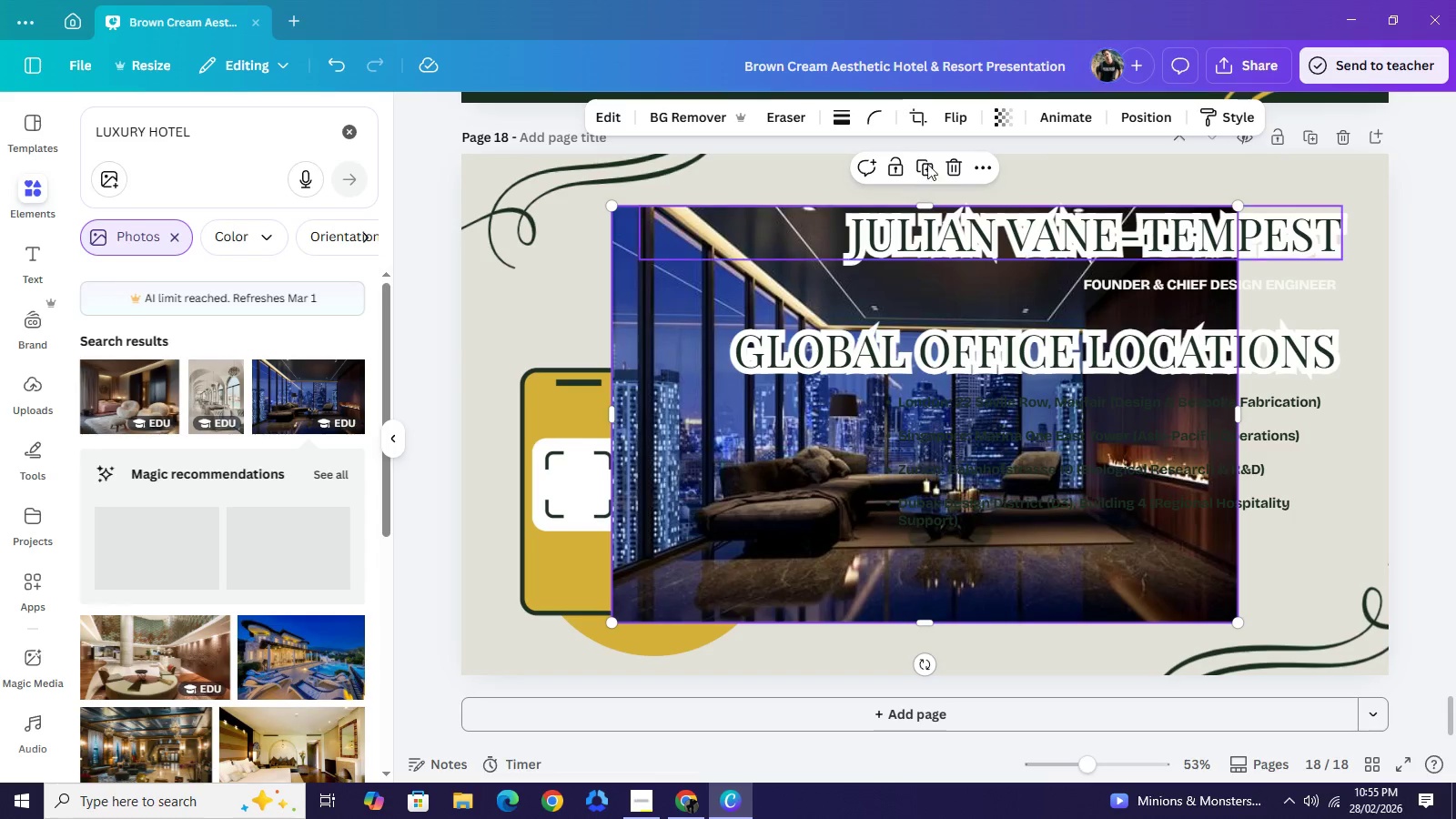 
left_click([955, 162])
 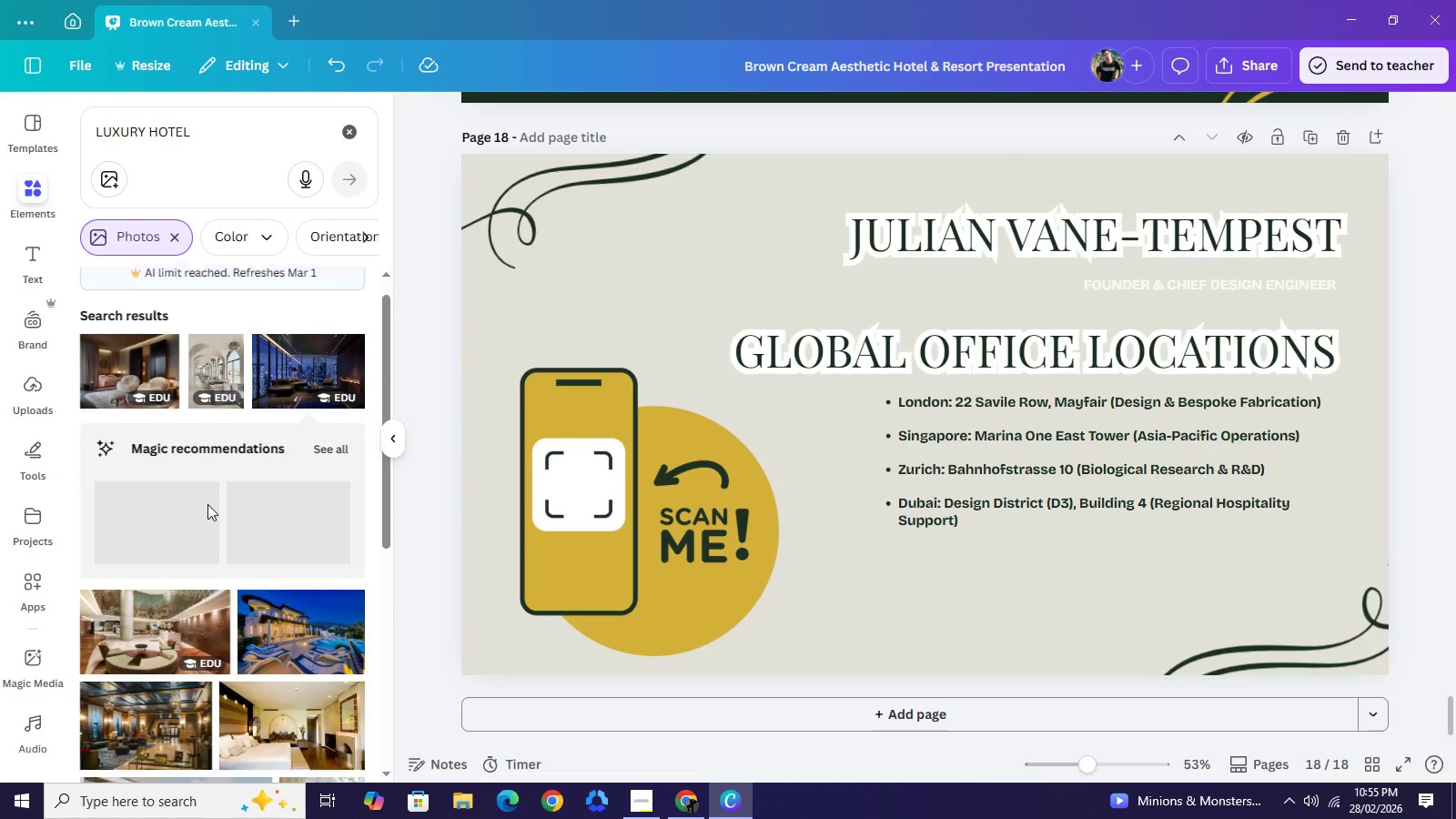 
scroll: coordinate [206, 509], scroll_direction: down, amount: 5.0
 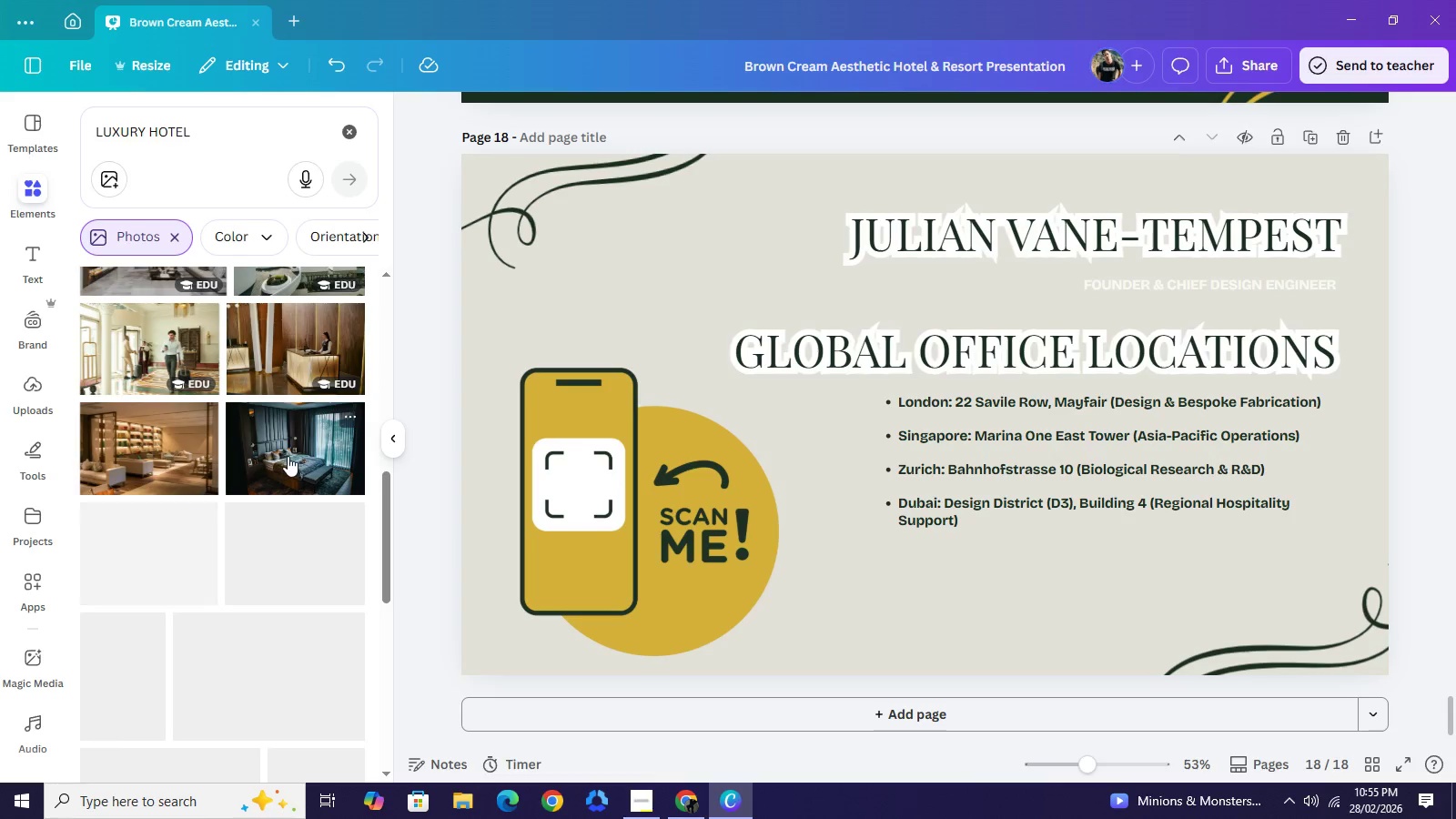 
mouse_move([308, 455])
 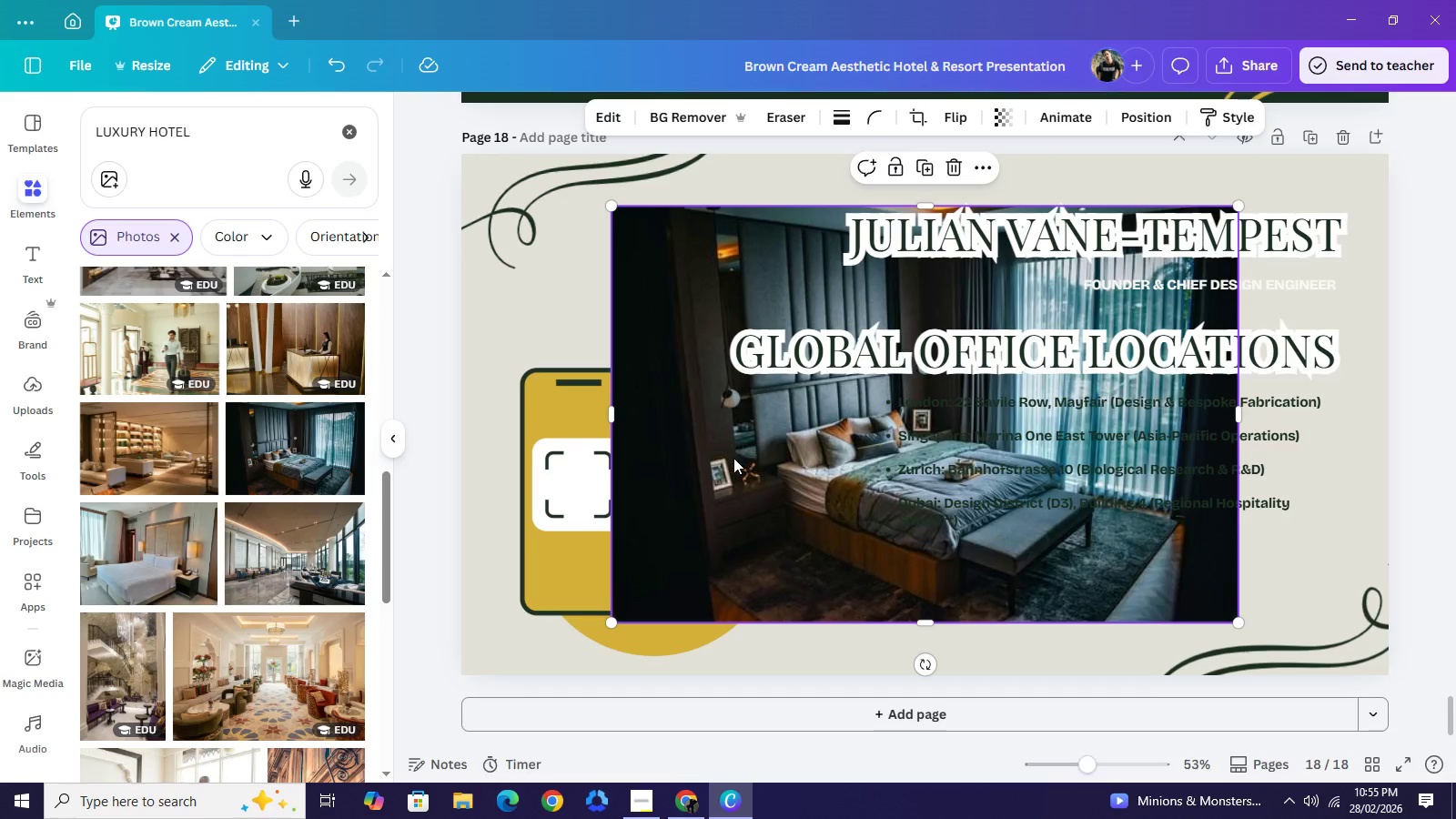 
left_click([733, 458])
 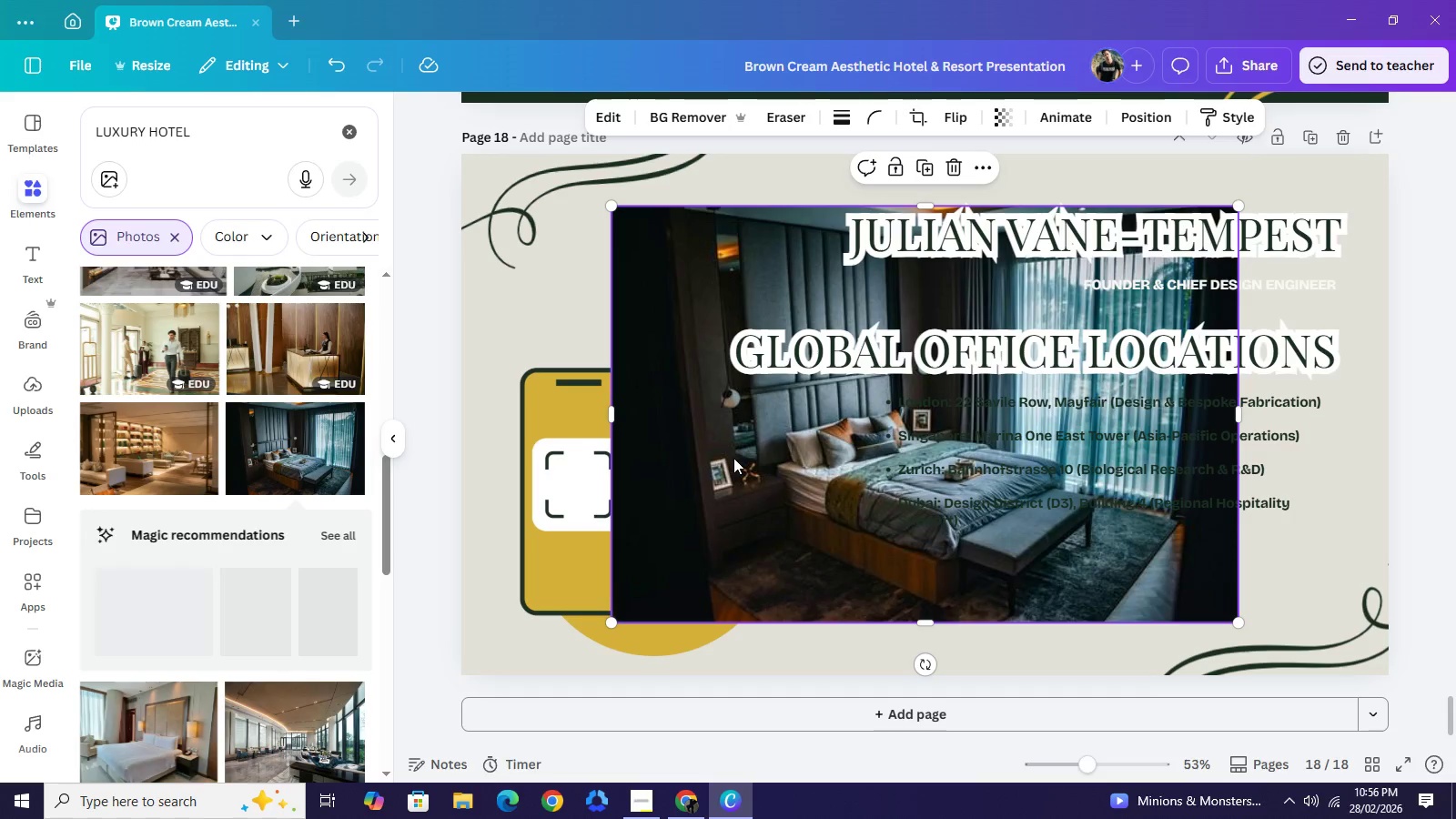 
right_click([733, 458])
 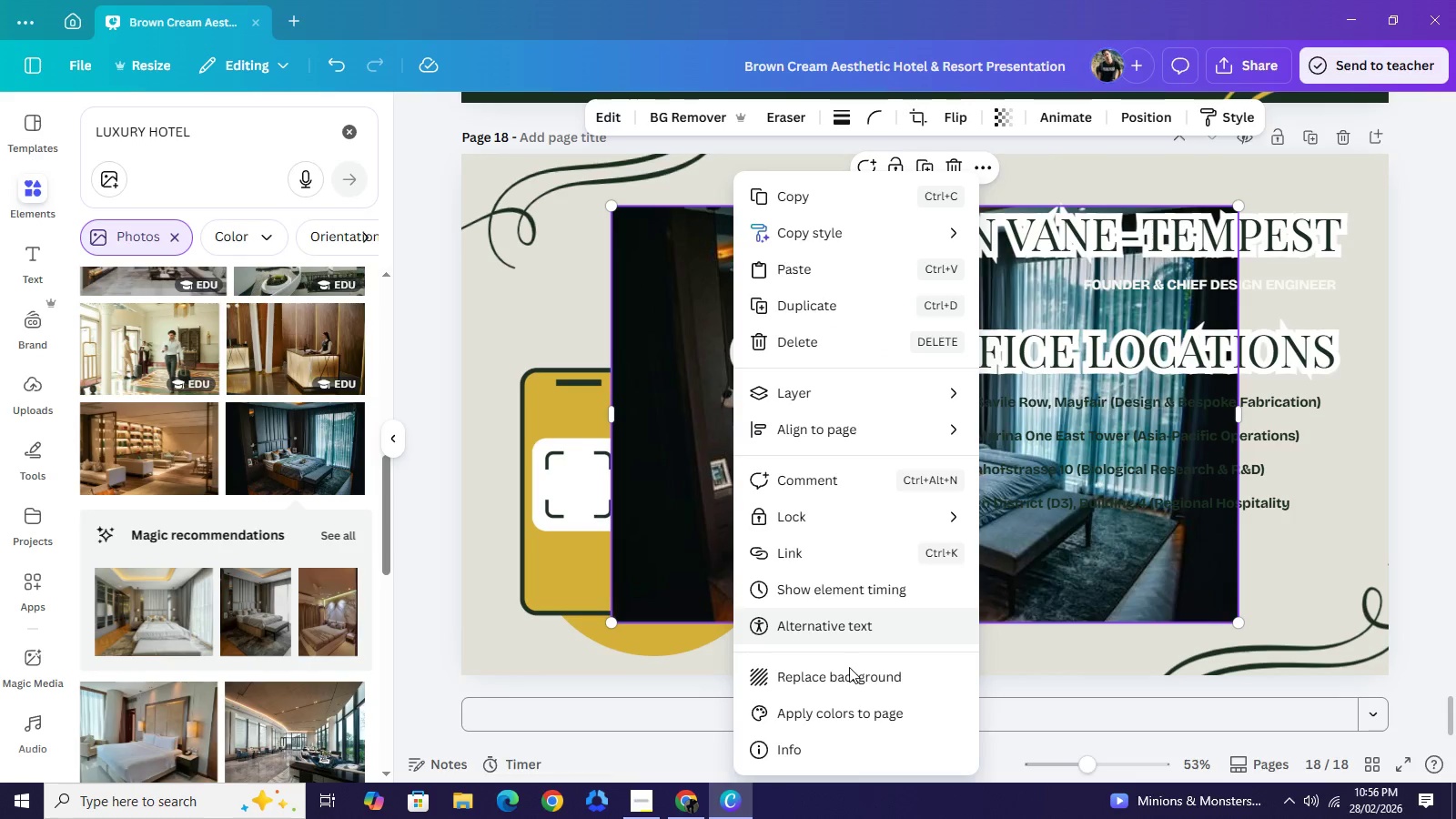 
left_click([849, 667])
 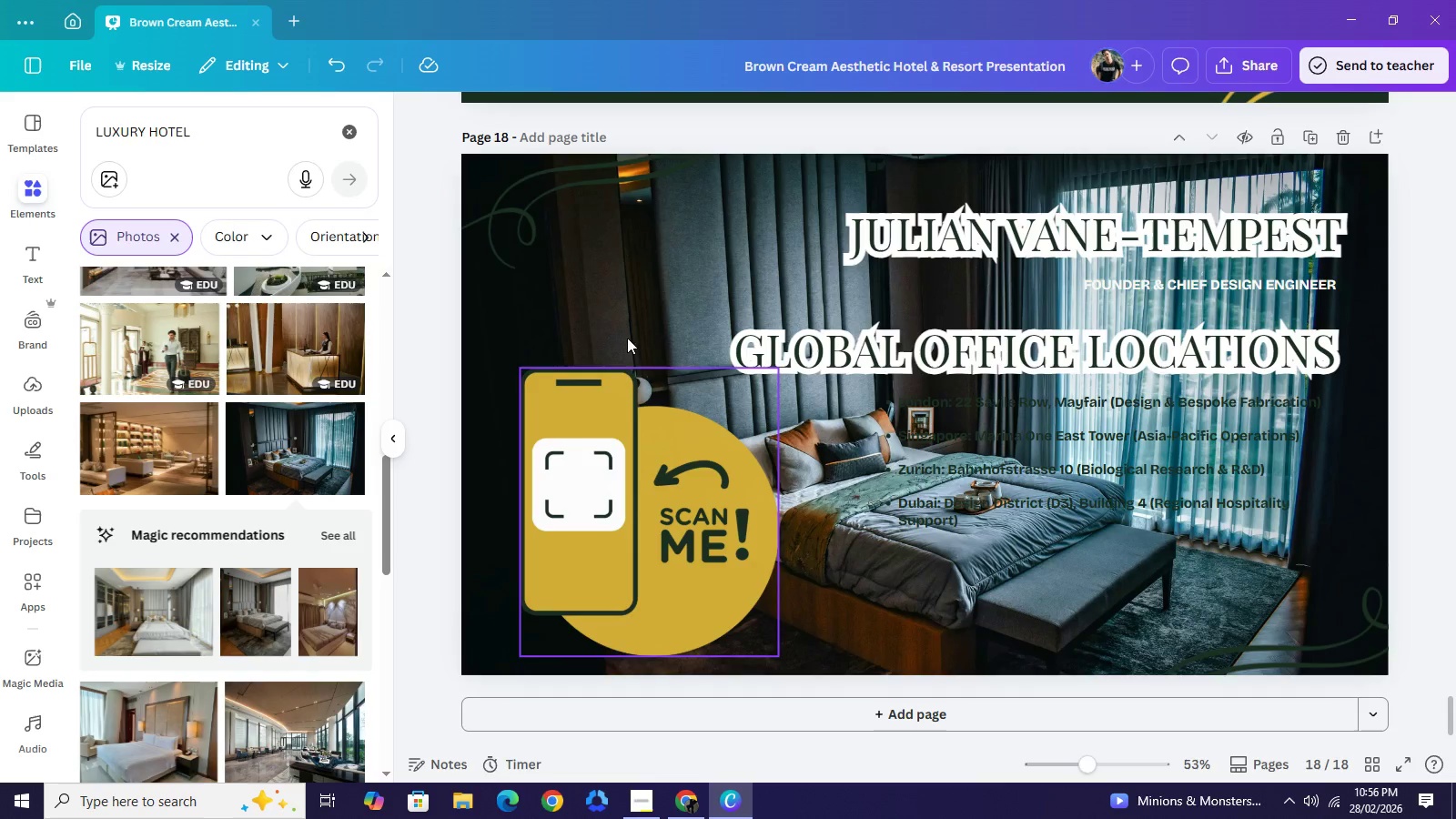 
left_click([586, 234])
 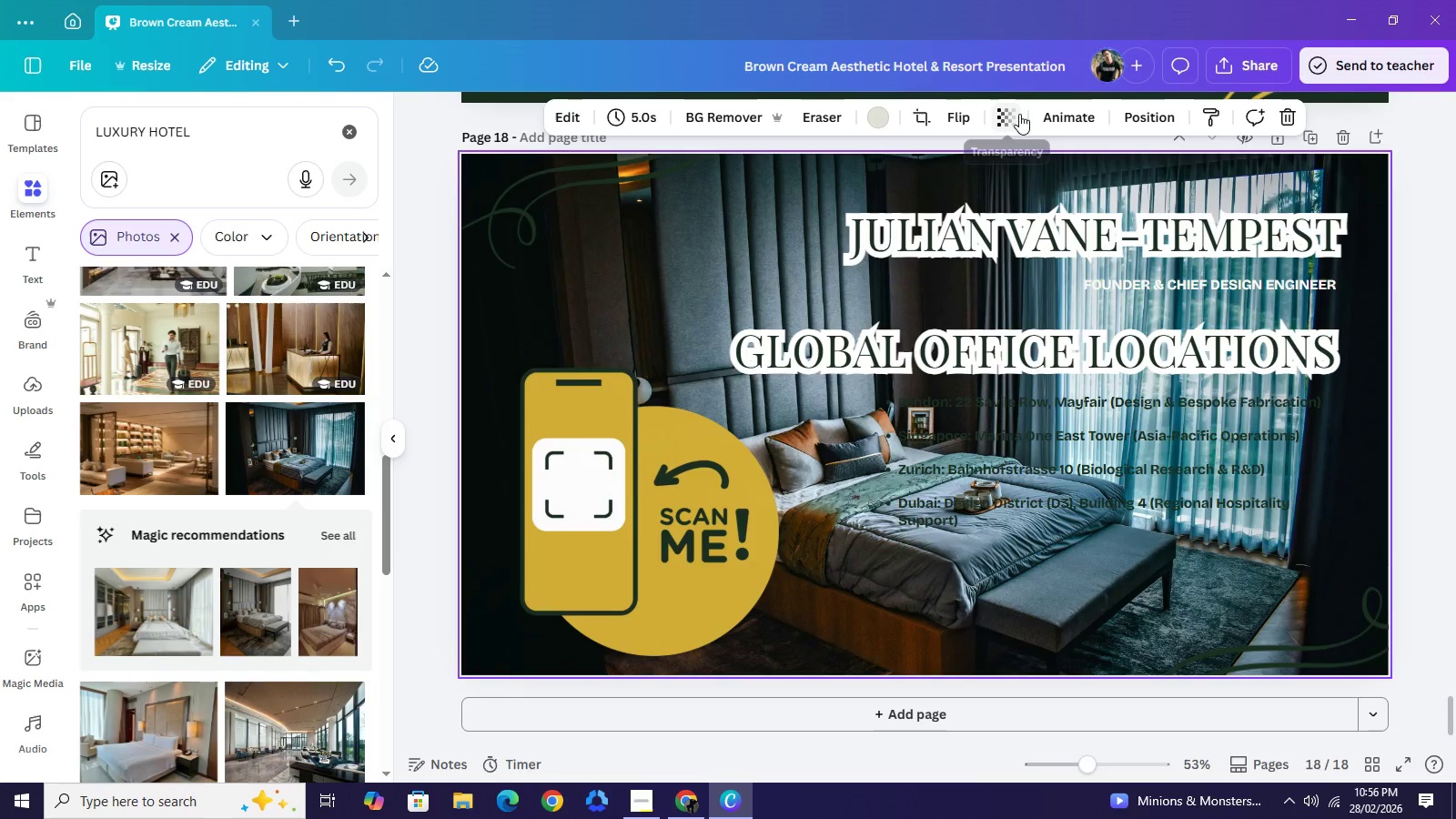 
left_click([1017, 117])
 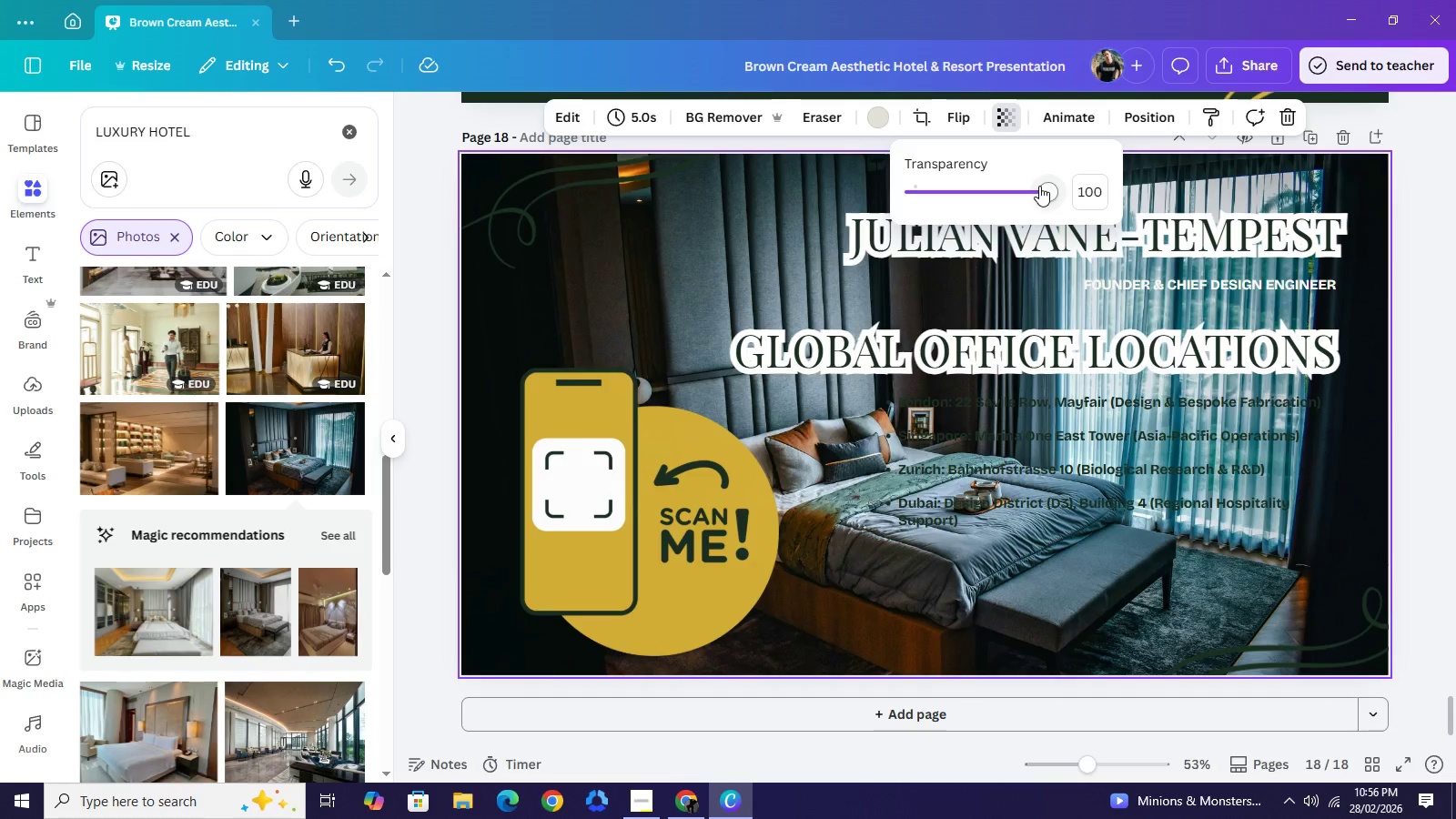 
left_click_drag(start_coordinate=[1043, 184], to_coordinate=[939, 197])
 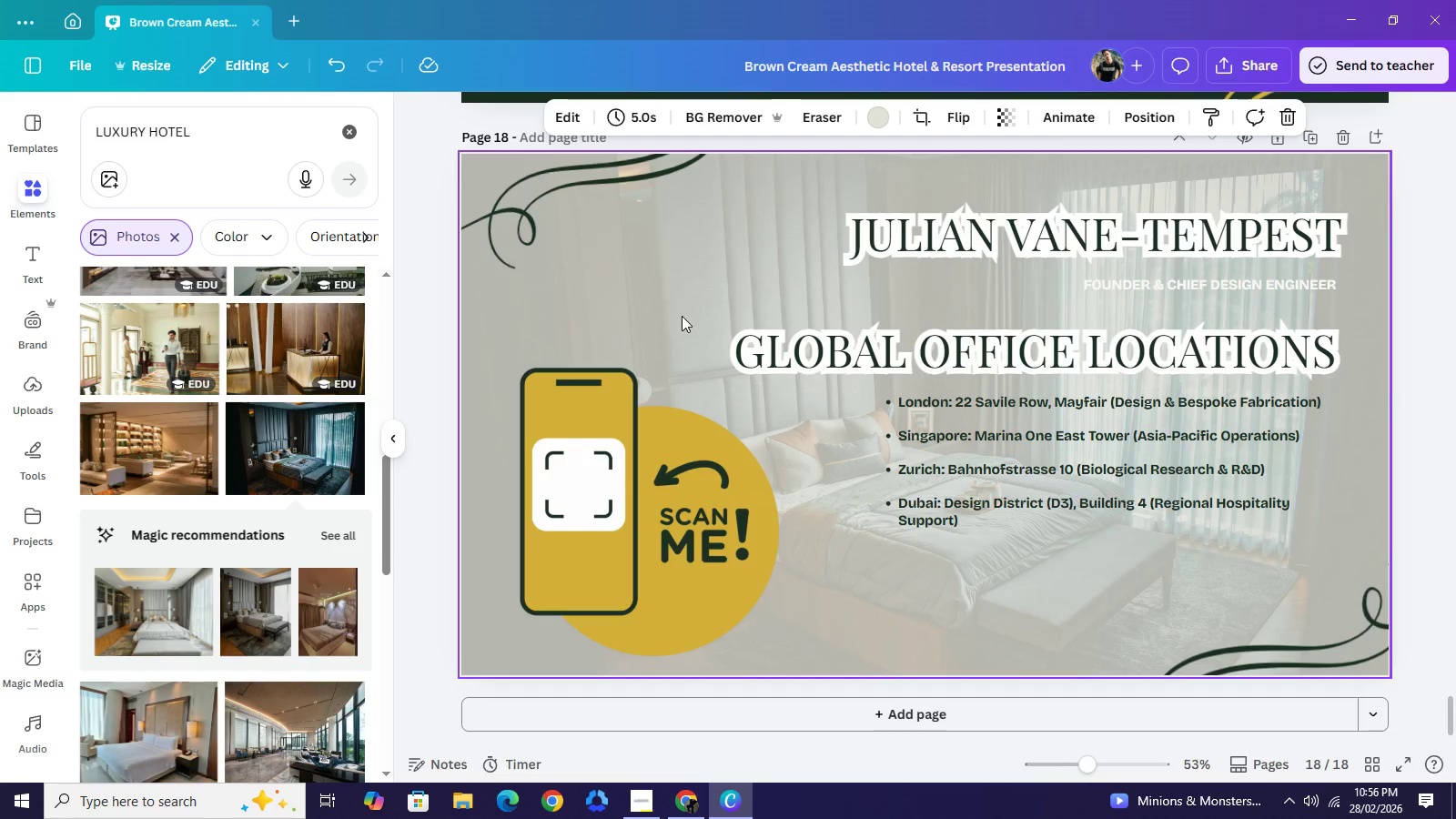 
key(Backspace)
 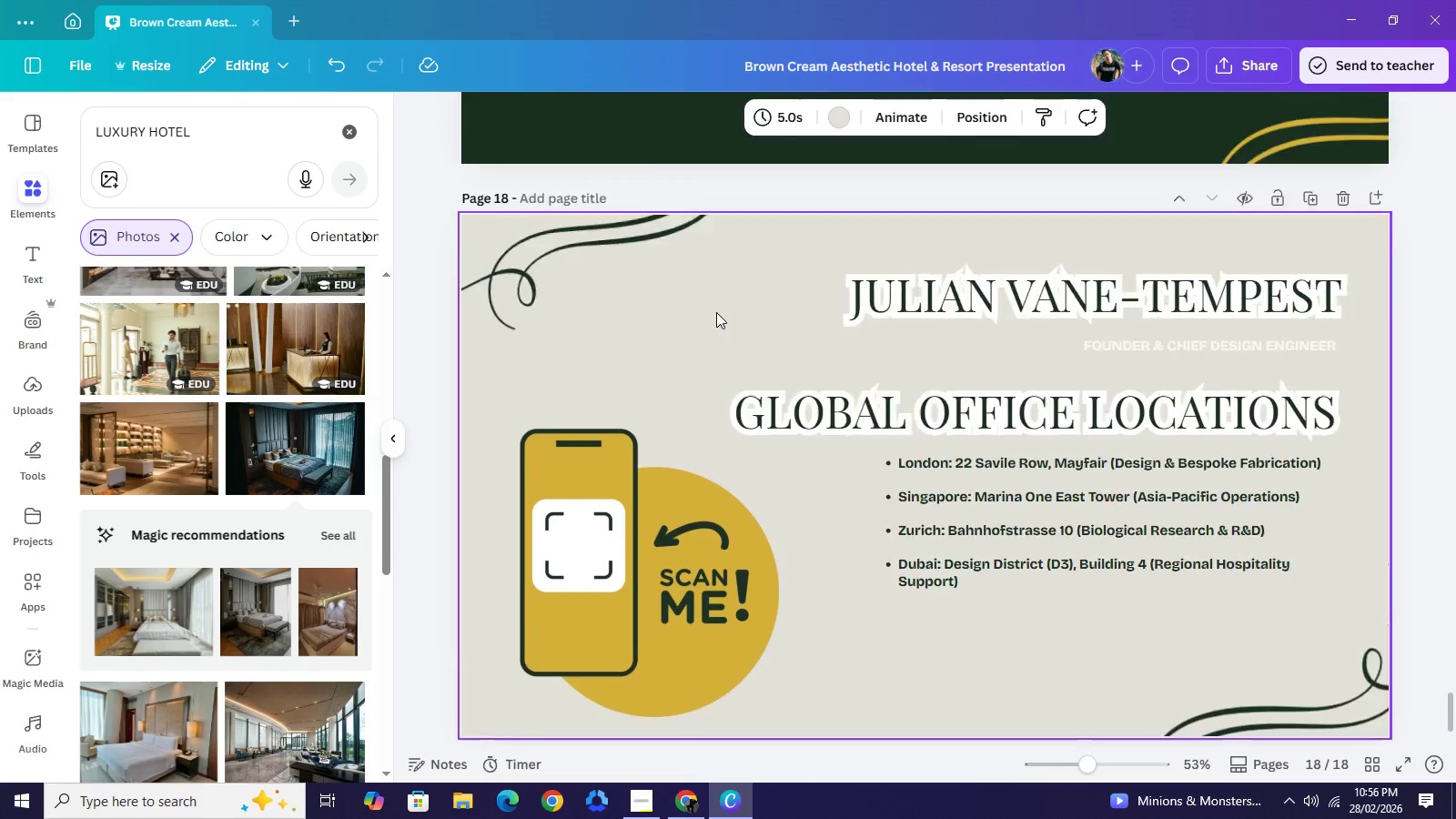 
scroll: coordinate [716, 321], scroll_direction: up, amount: 3.0
 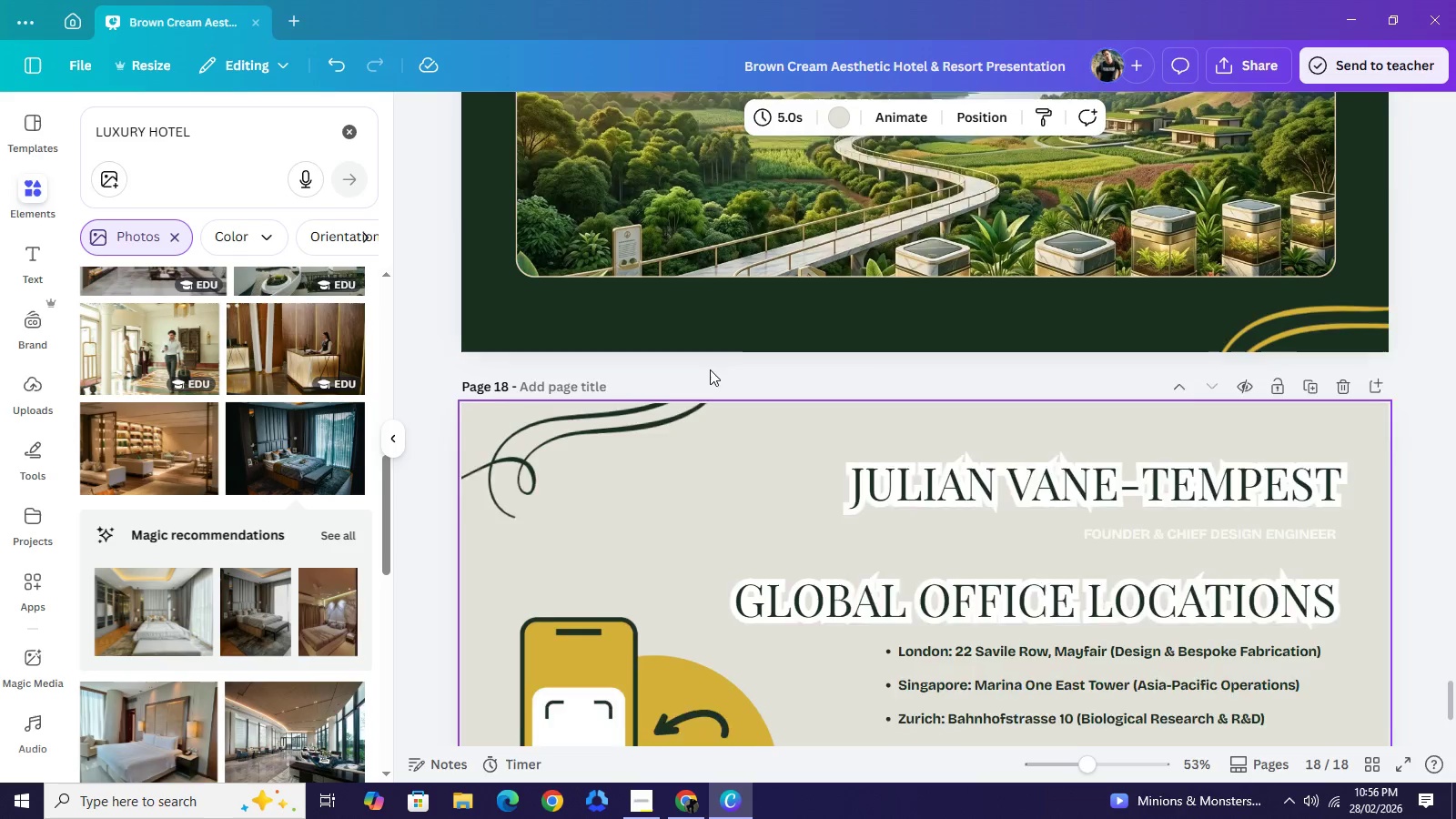 
scroll: coordinate [710, 369], scroll_direction: down, amount: 2.0
 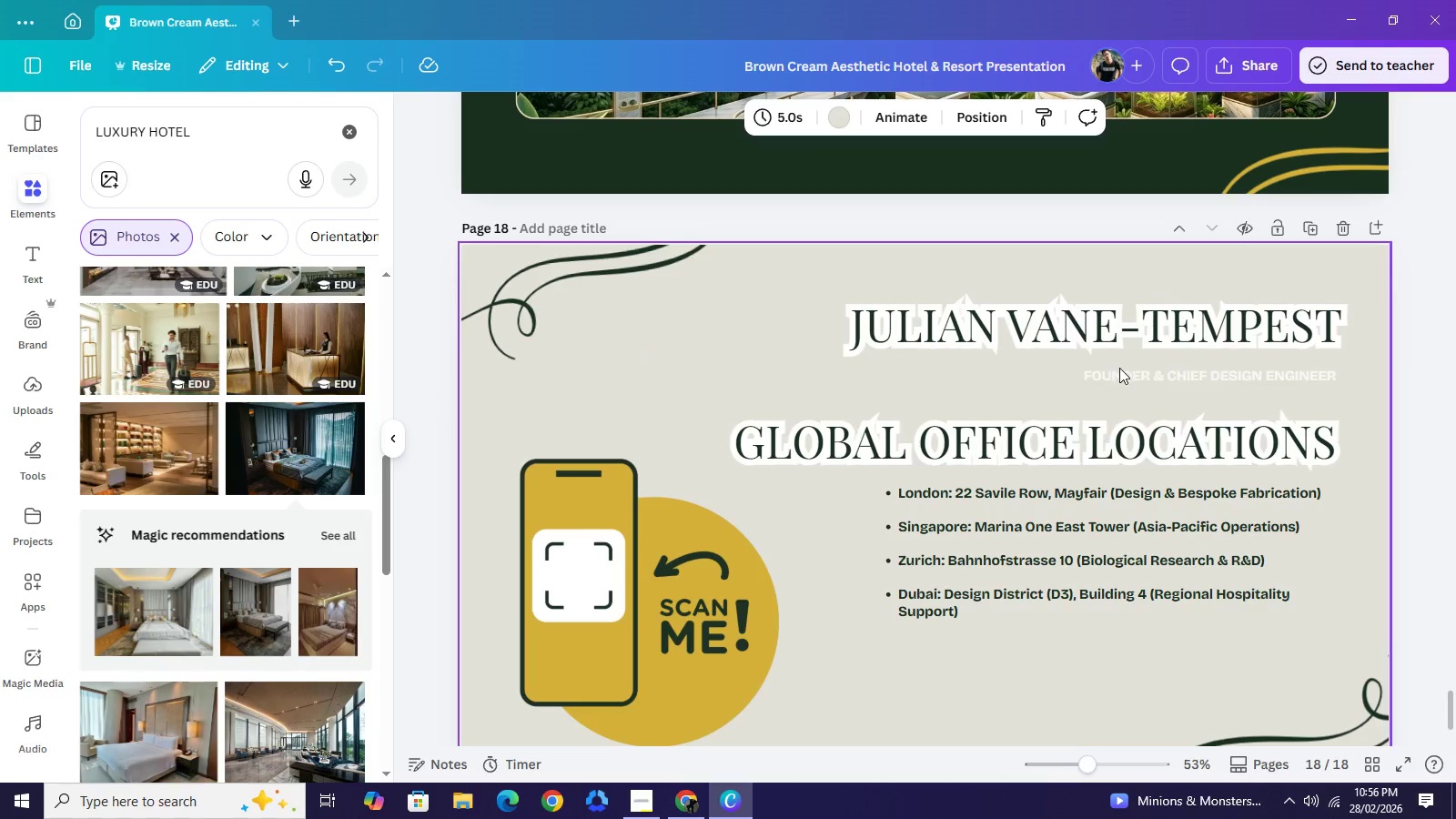 
left_click([1121, 371])
 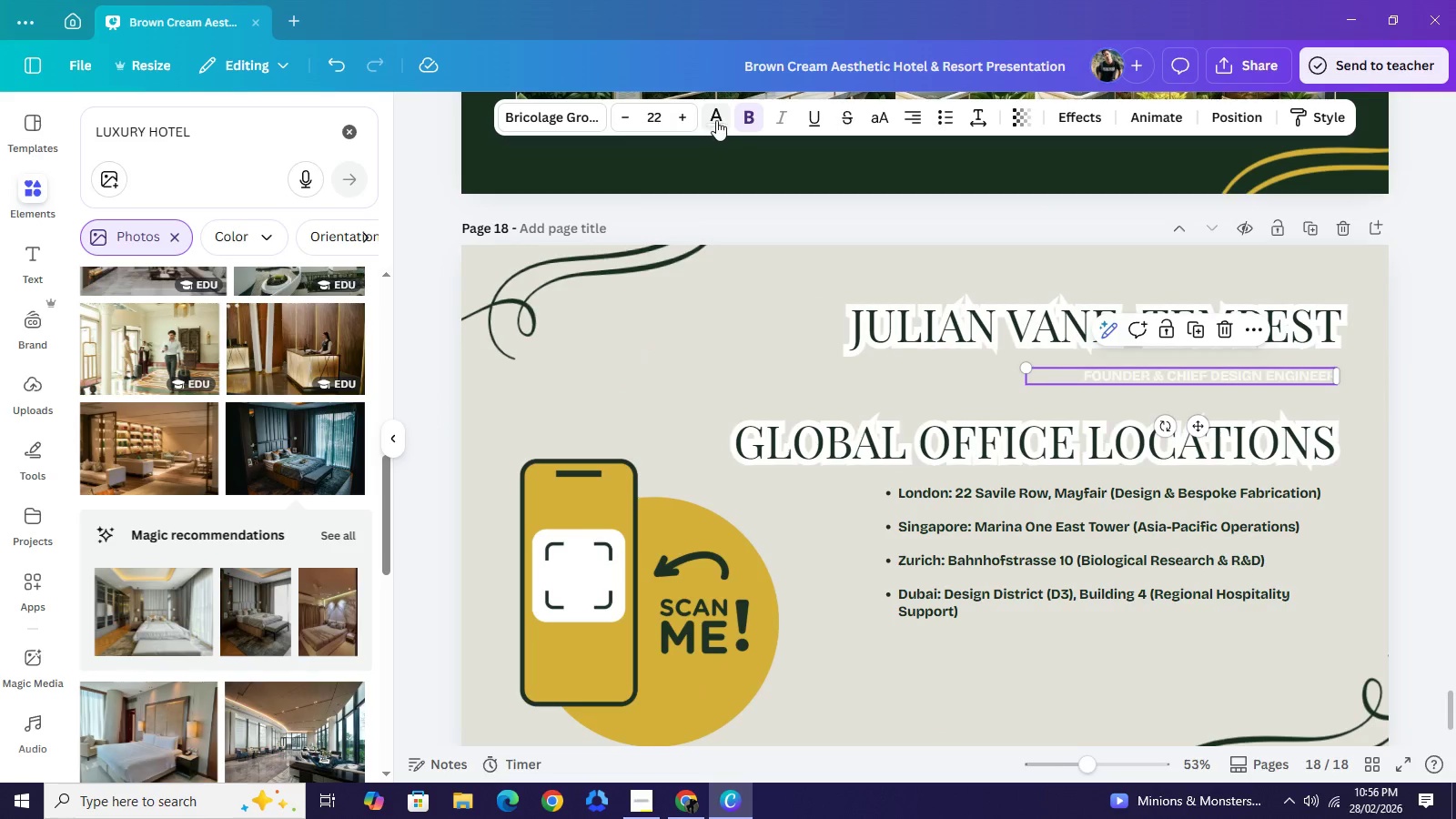 
left_click([716, 120])
 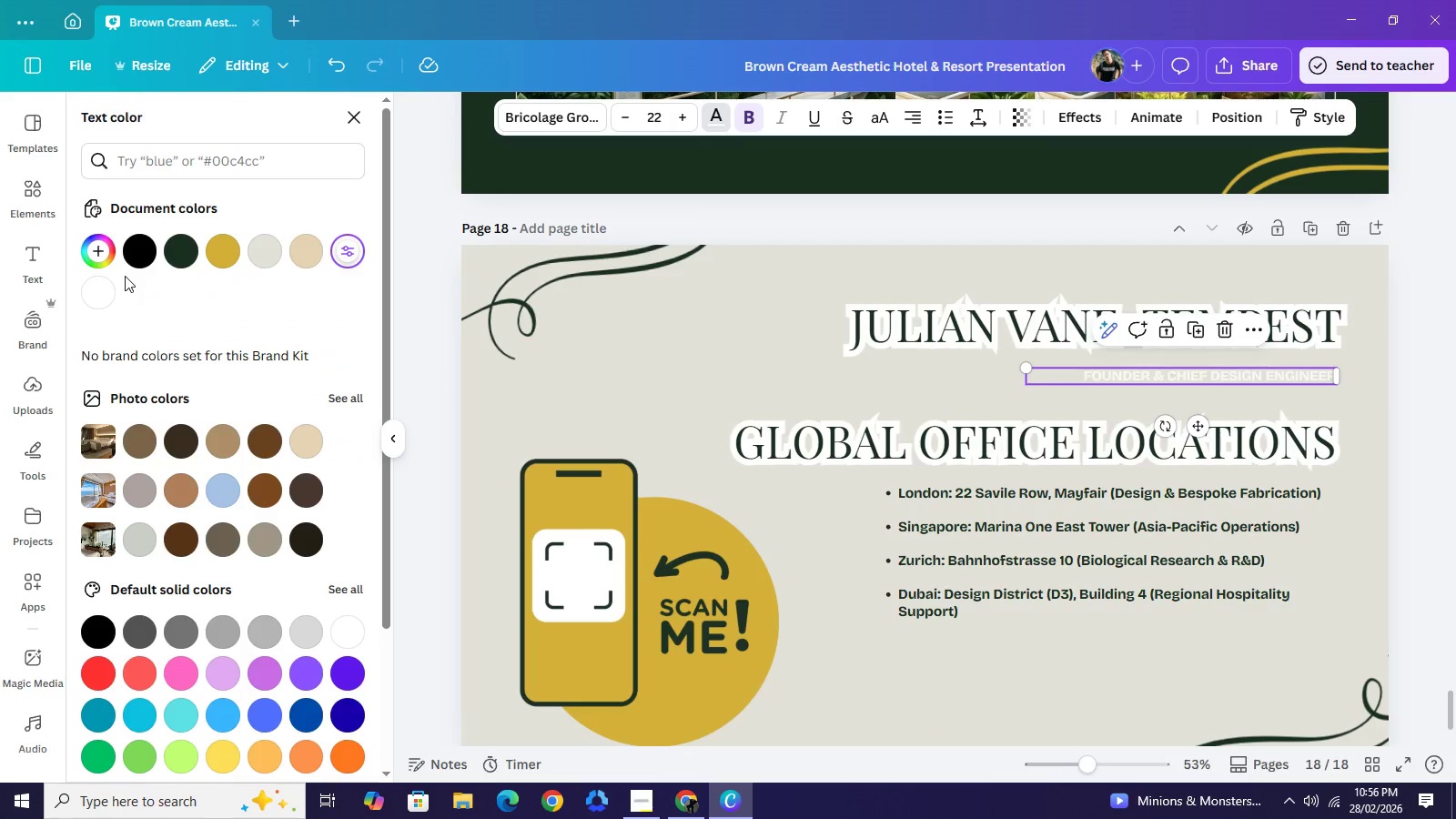 
left_click([171, 257])
 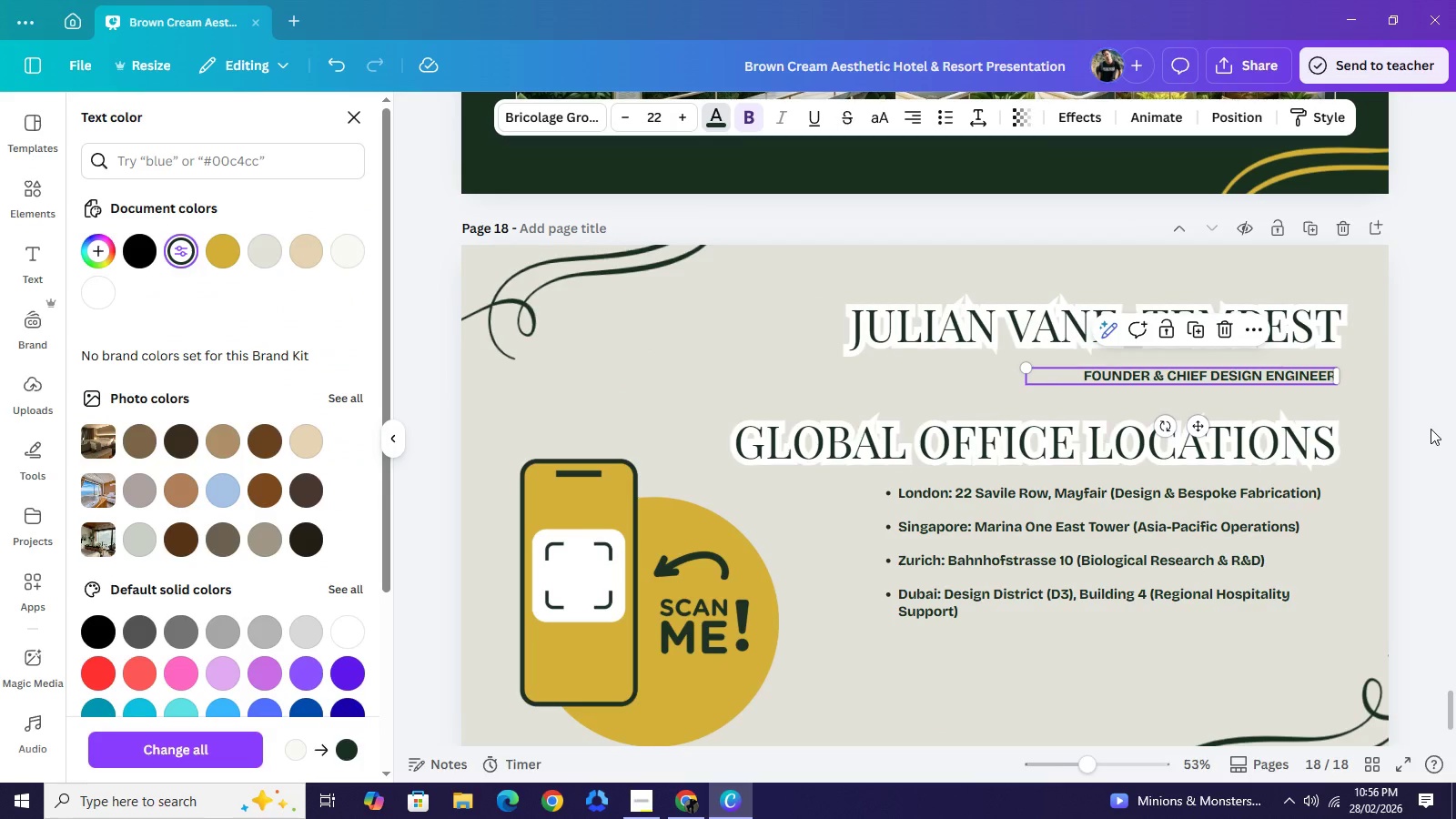 
double_click([1431, 429])
 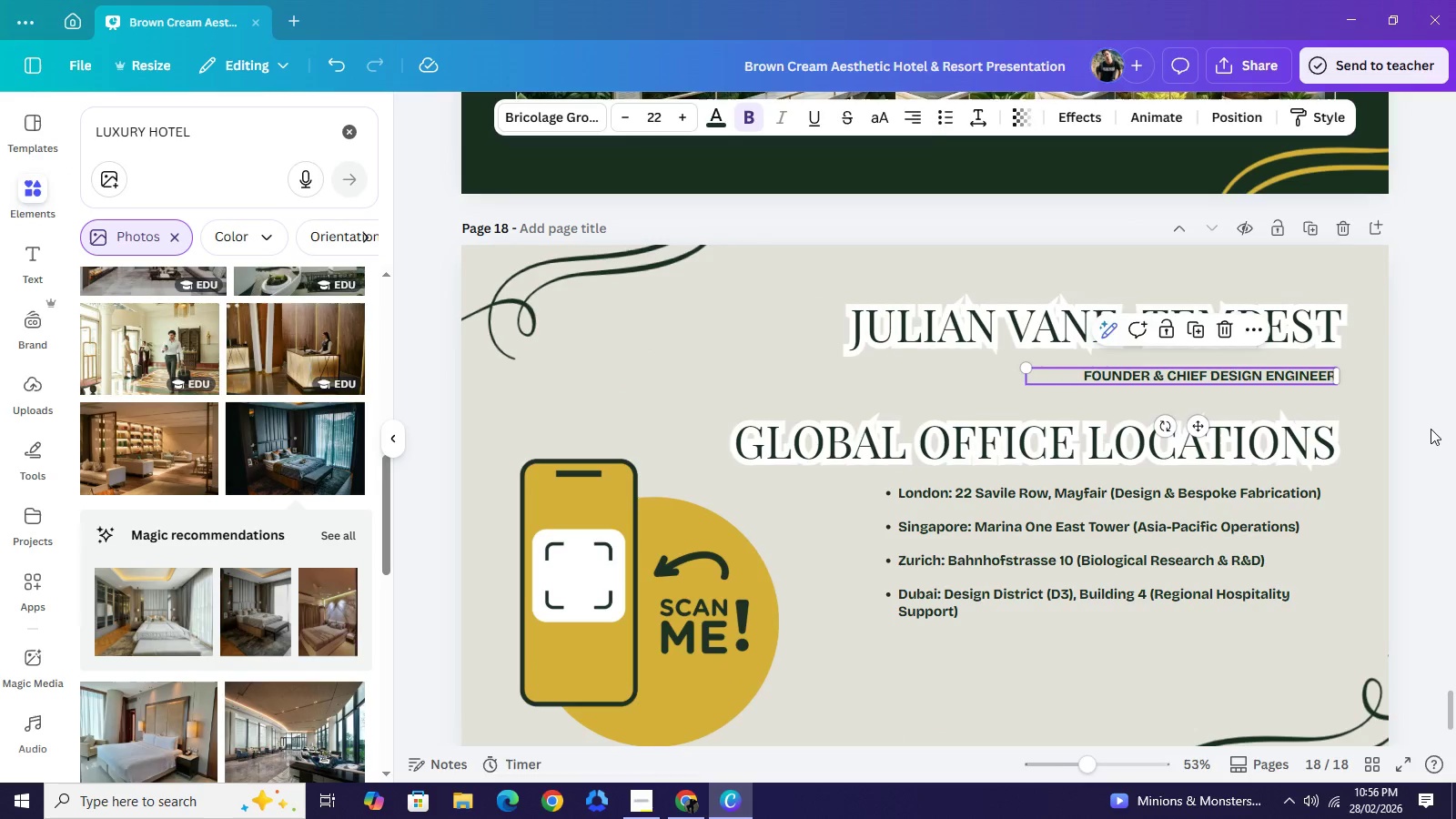 
left_click([1431, 429])
 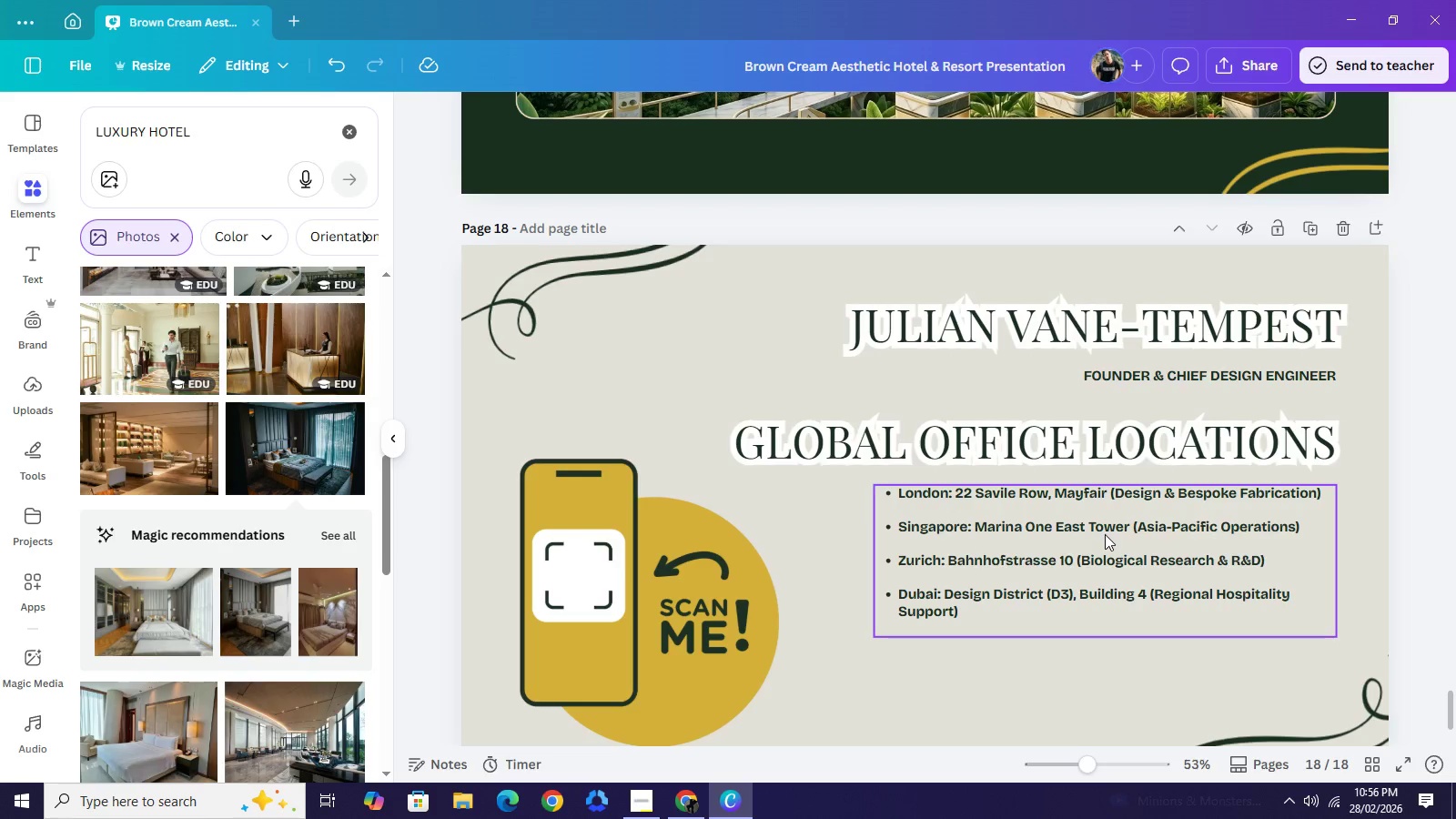 
scroll: coordinate [1105, 534], scroll_direction: none, amount: 0.0
 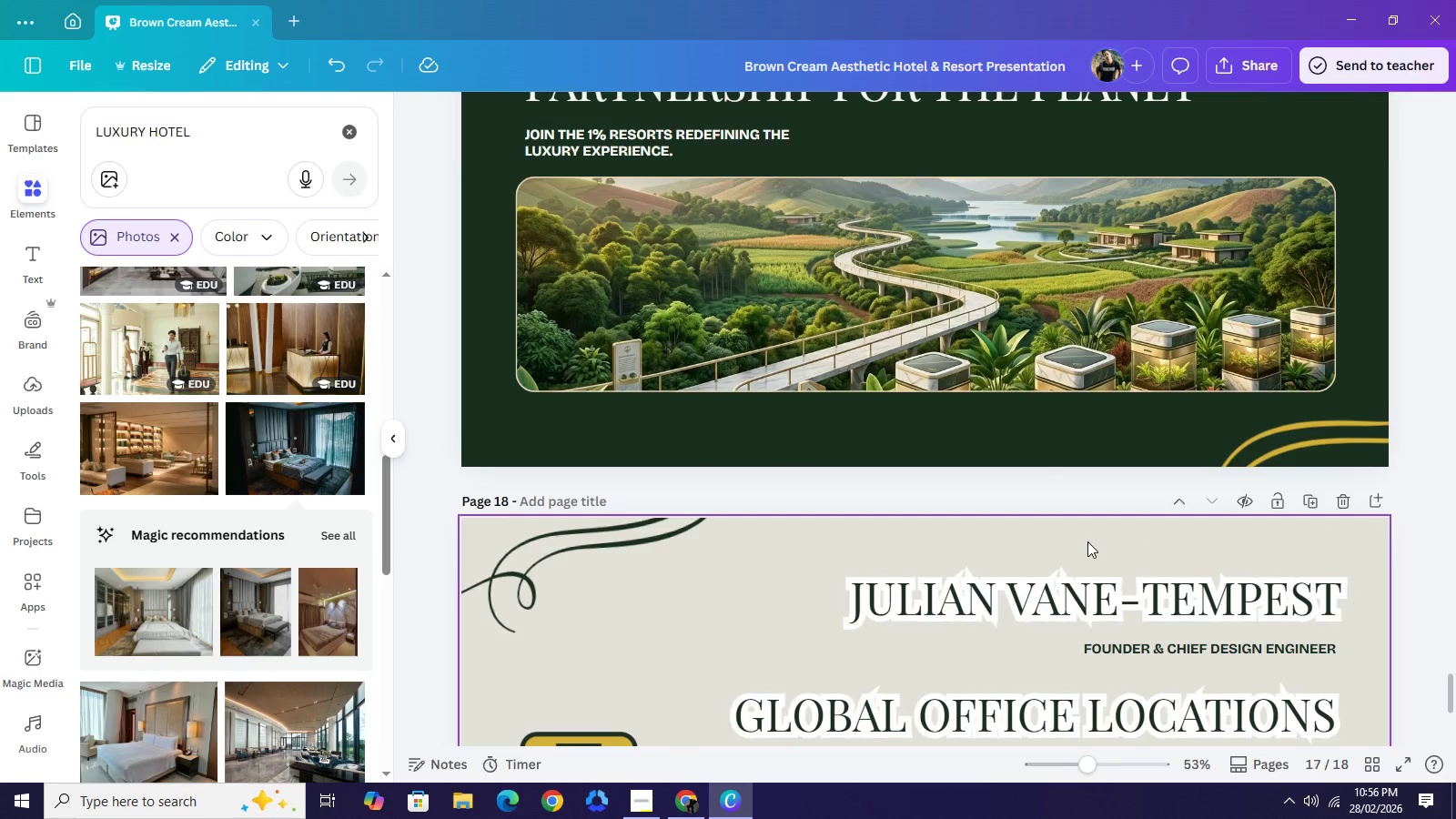 
scroll: coordinate [1087, 541], scroll_direction: up, amount: 2.0
 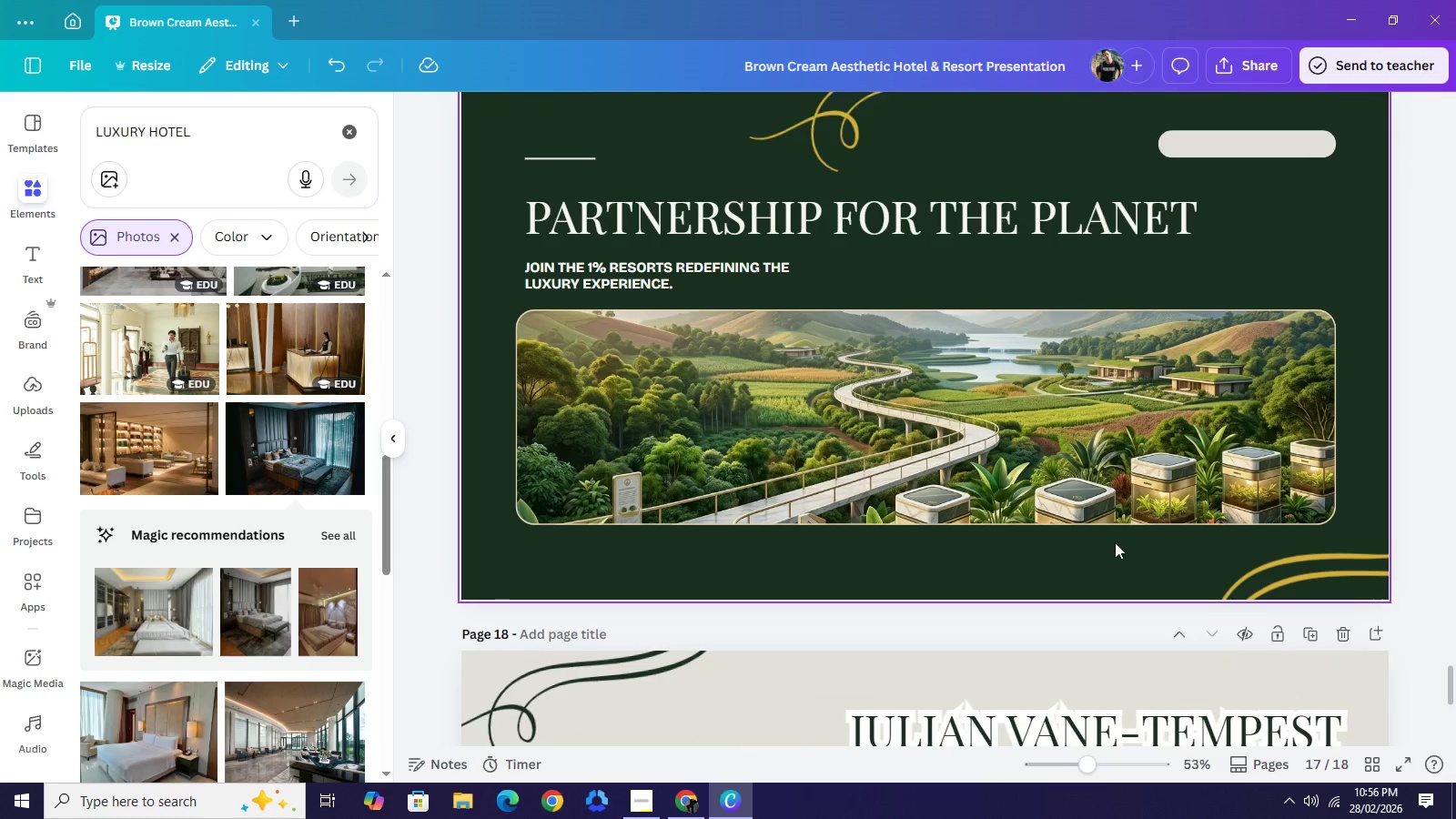 
scroll: coordinate [1109, 541], scroll_direction: down, amount: 1.0
 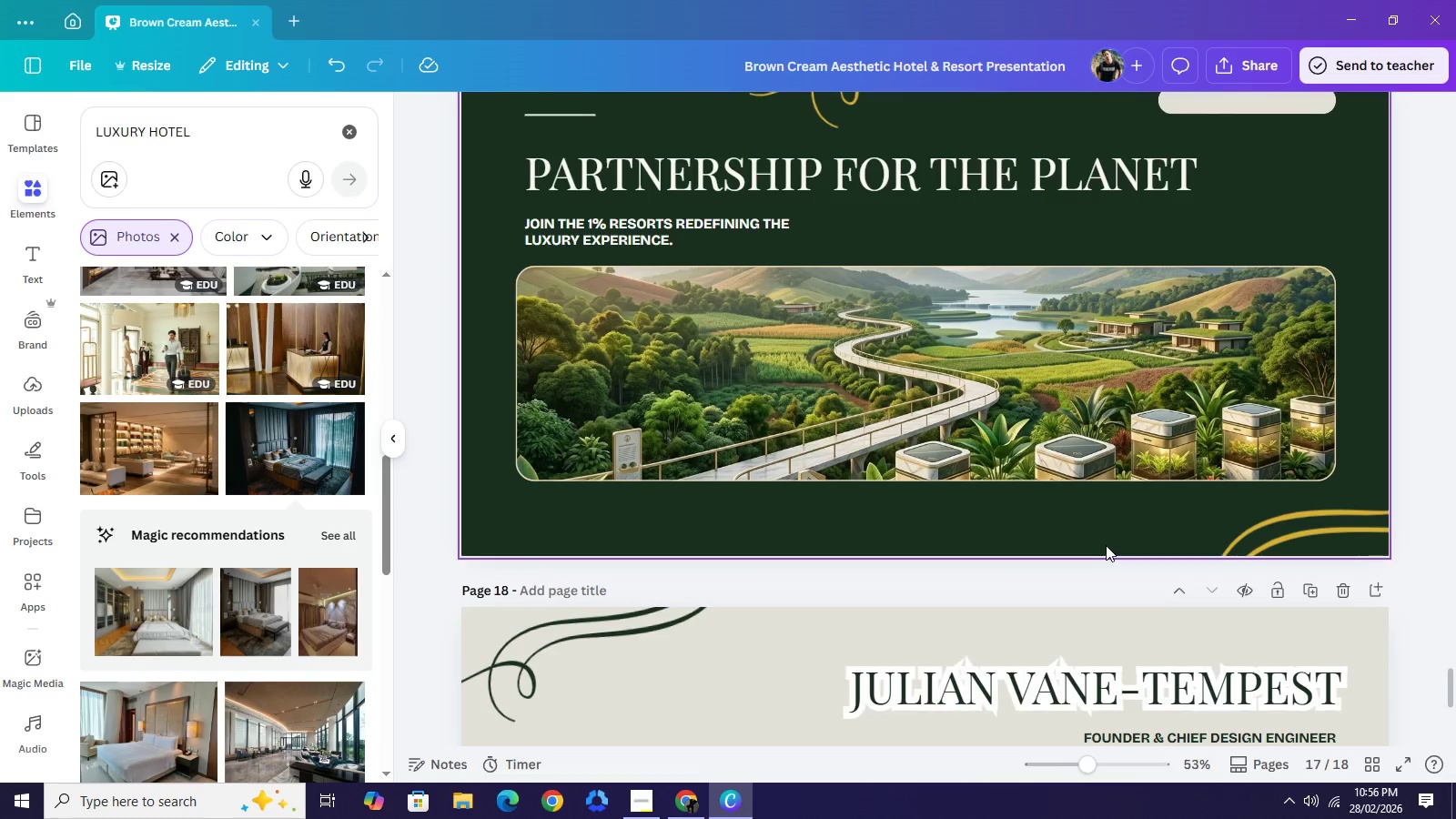 
scroll: coordinate [1103, 544], scroll_direction: up, amount: 1.0
 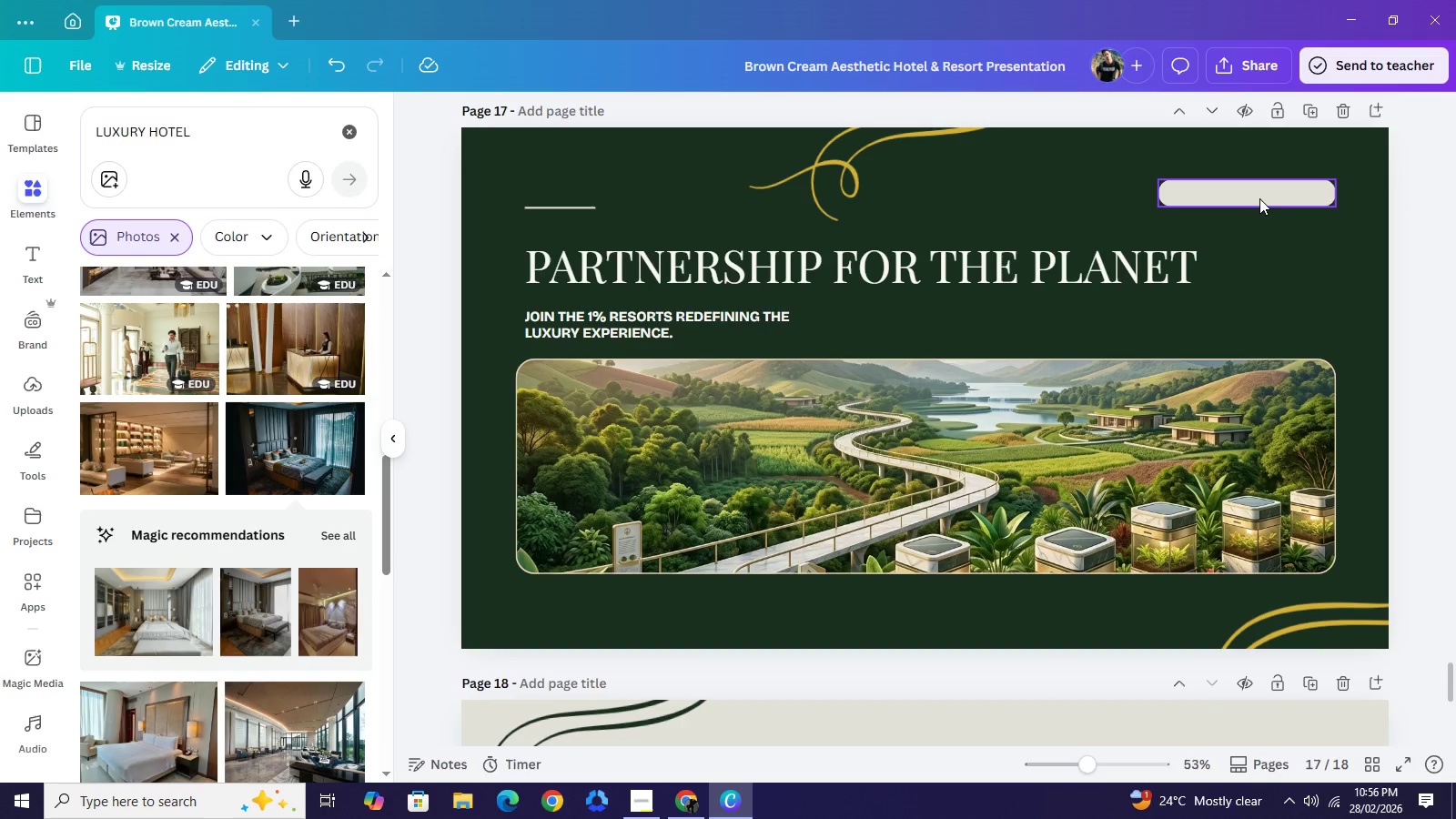 
left_click([1259, 198])
 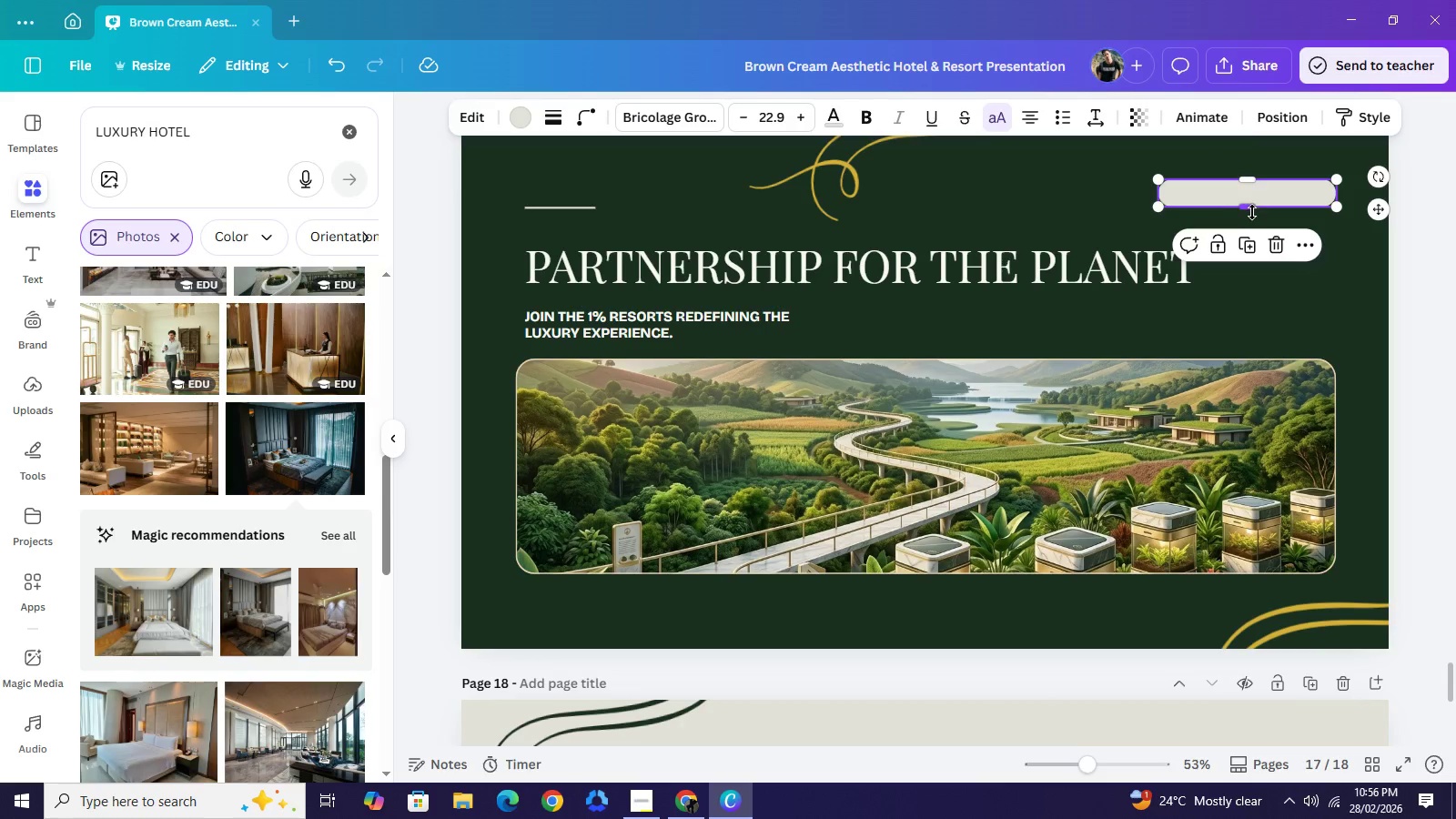 
key(Control+C)
 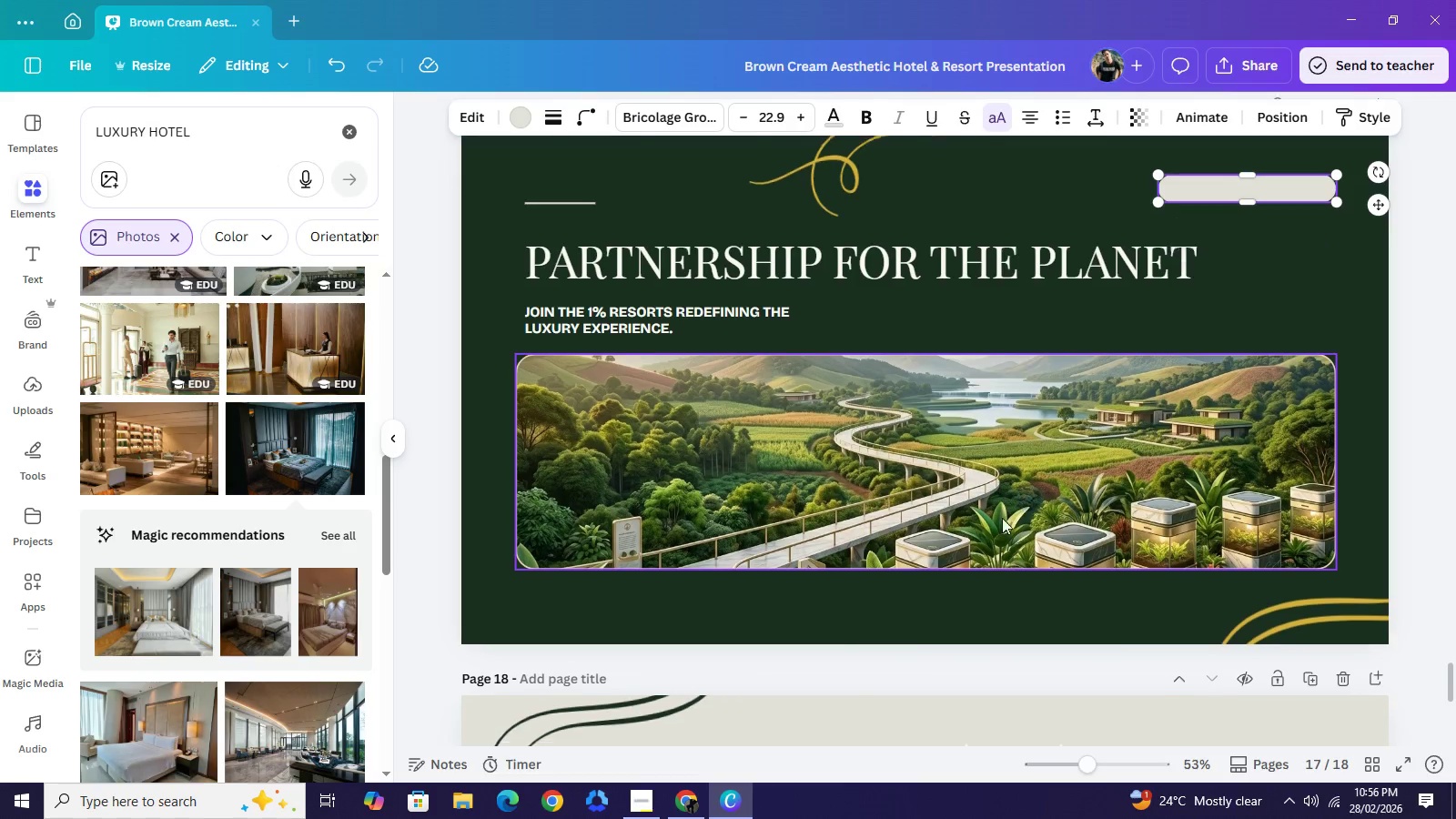 
scroll: coordinate [926, 591], scroll_direction: down, amount: 5.0
 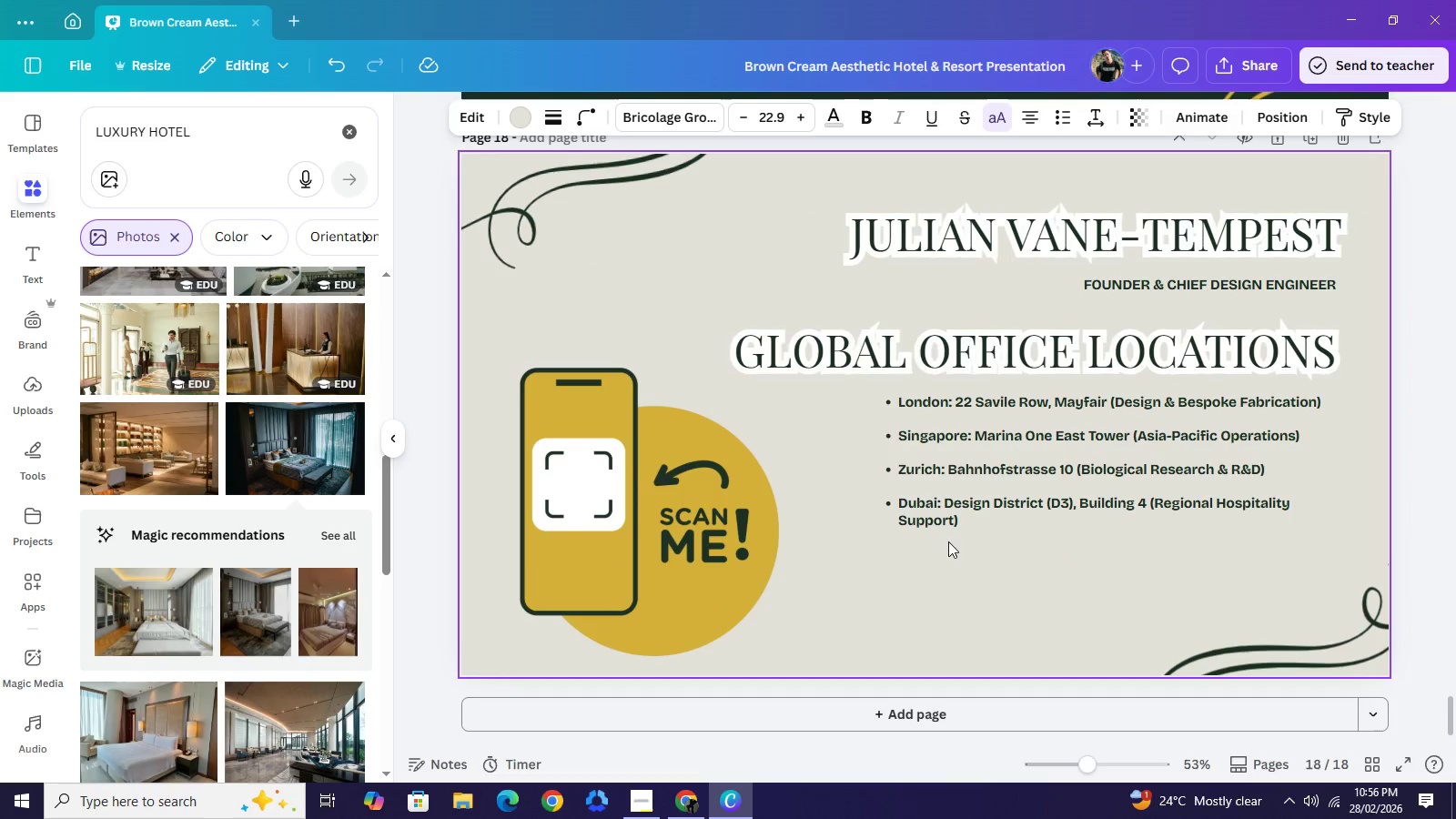 
key(Control+V)
 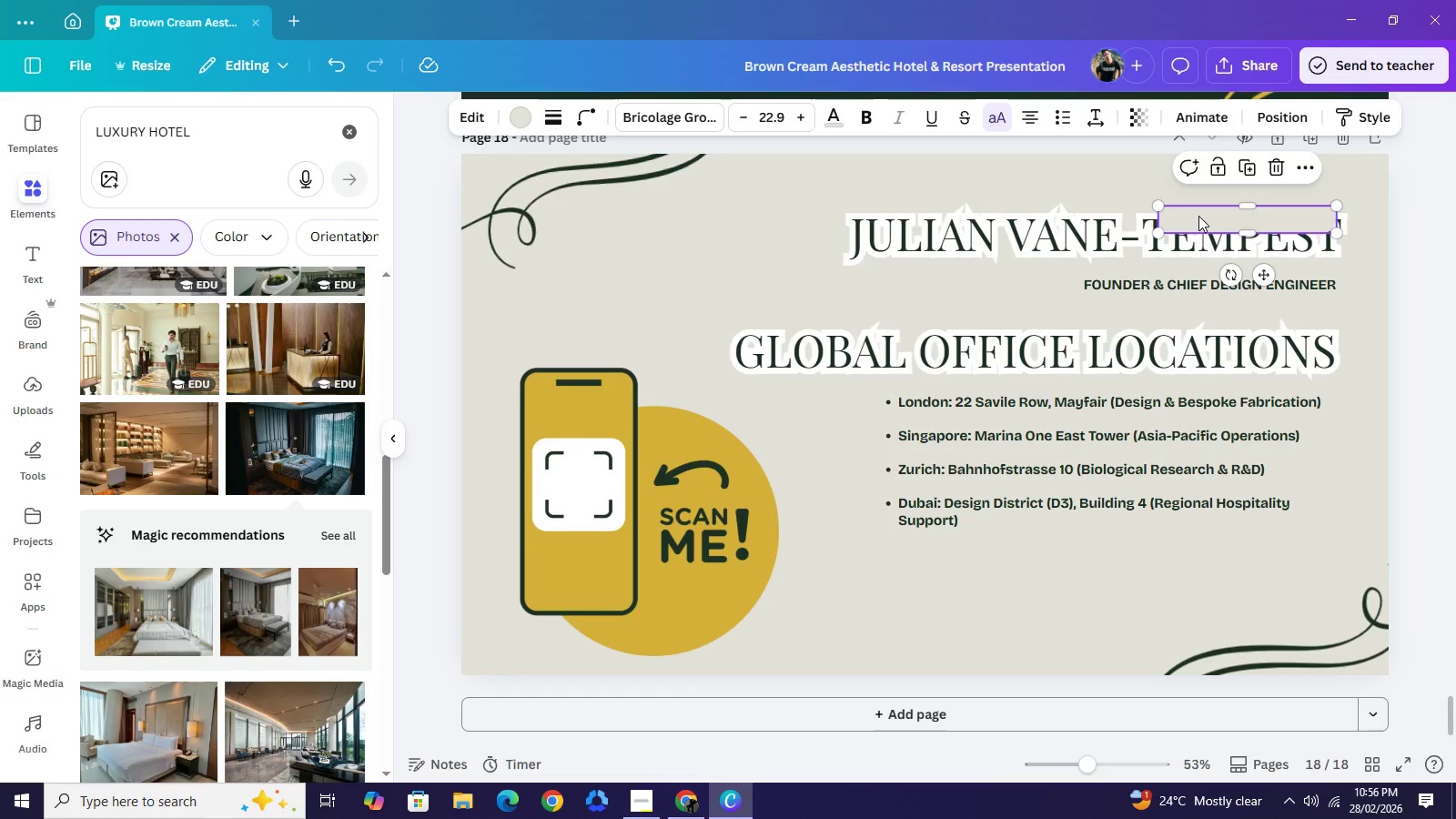 
left_click_drag(start_coordinate=[1207, 216], to_coordinate=[630, 224])
 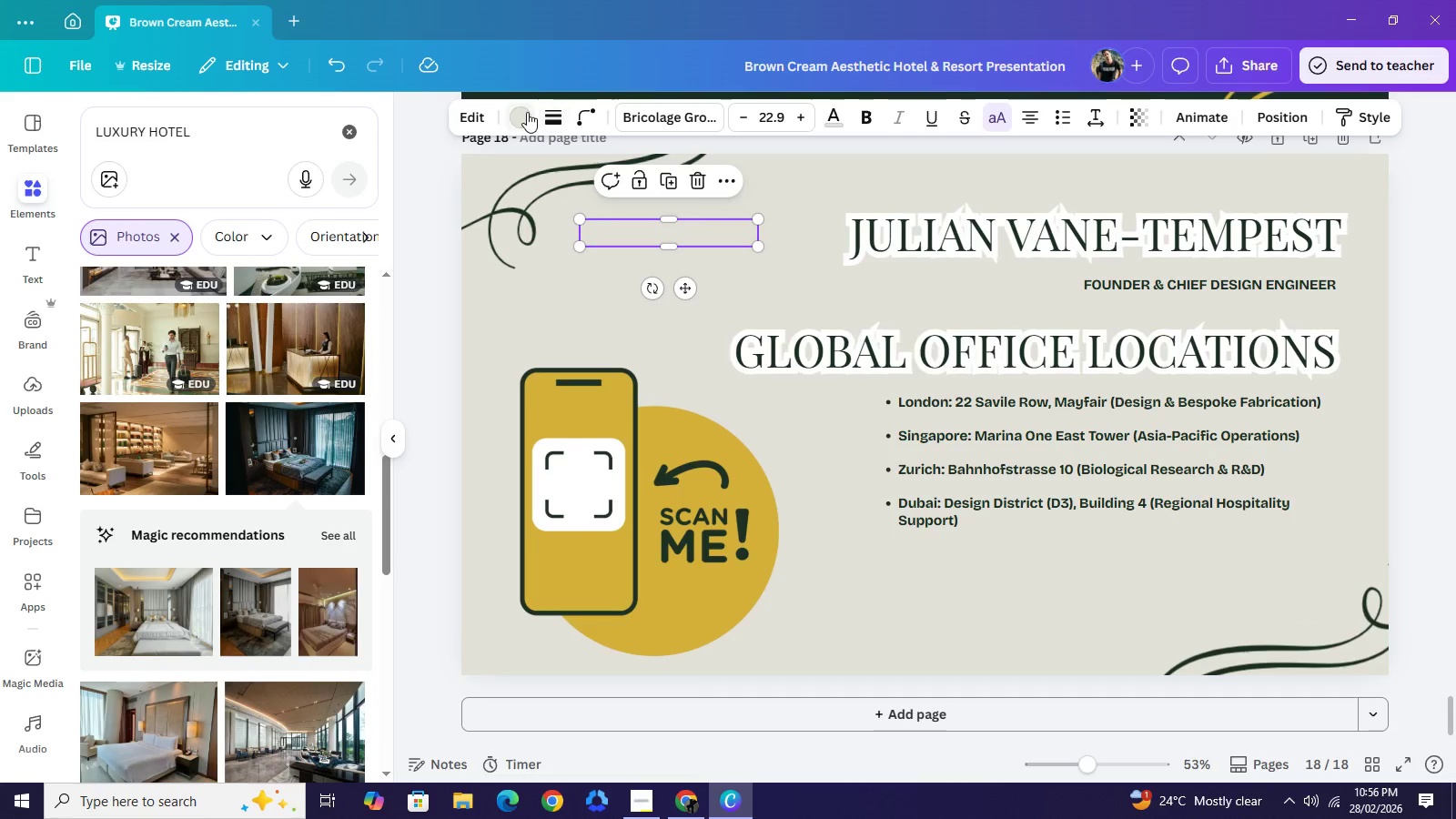 
left_click([527, 112])
 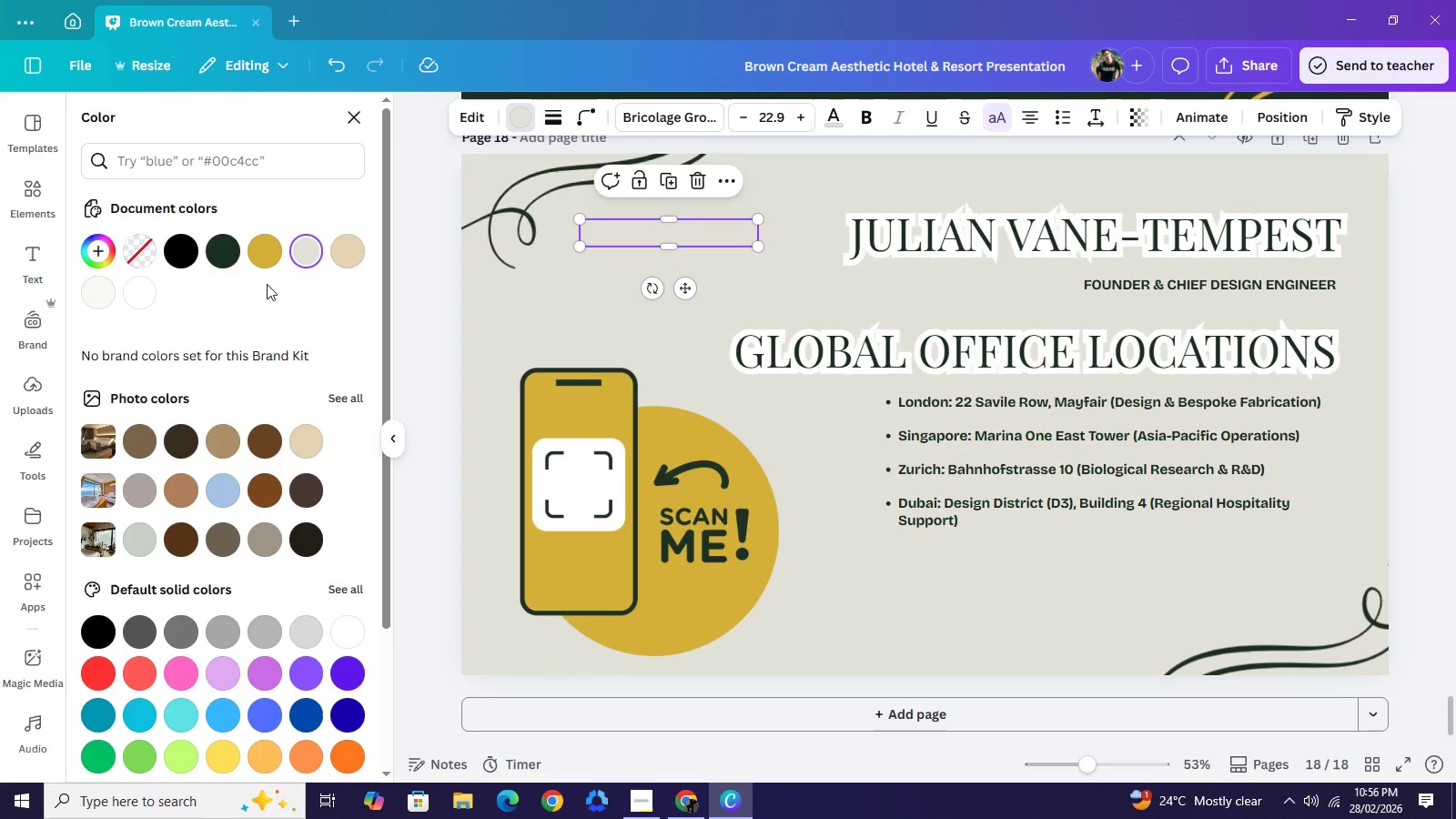 
left_click([265, 258])
 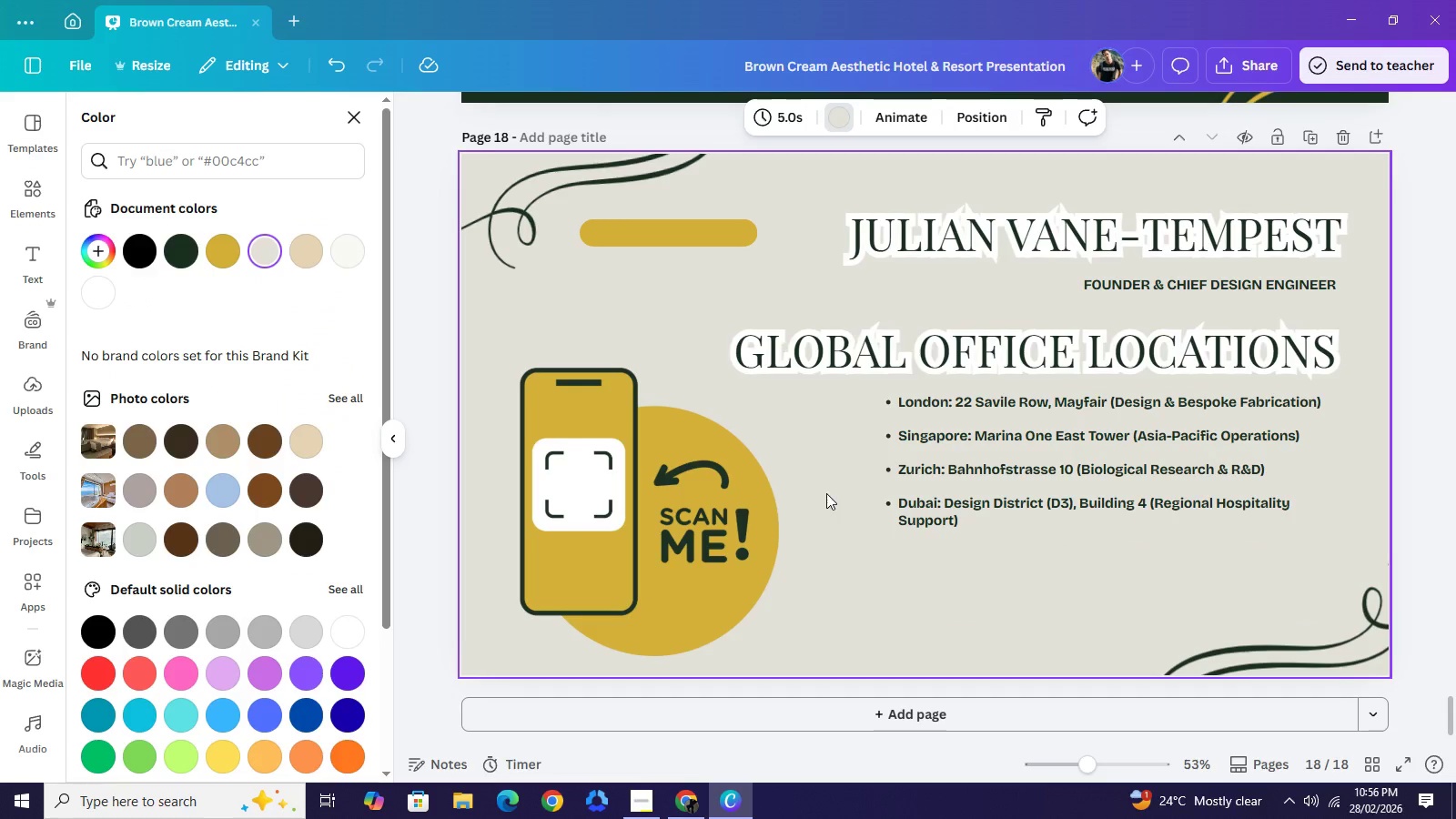 
scroll: coordinate [647, 319], scroll_direction: up, amount: 7.0
 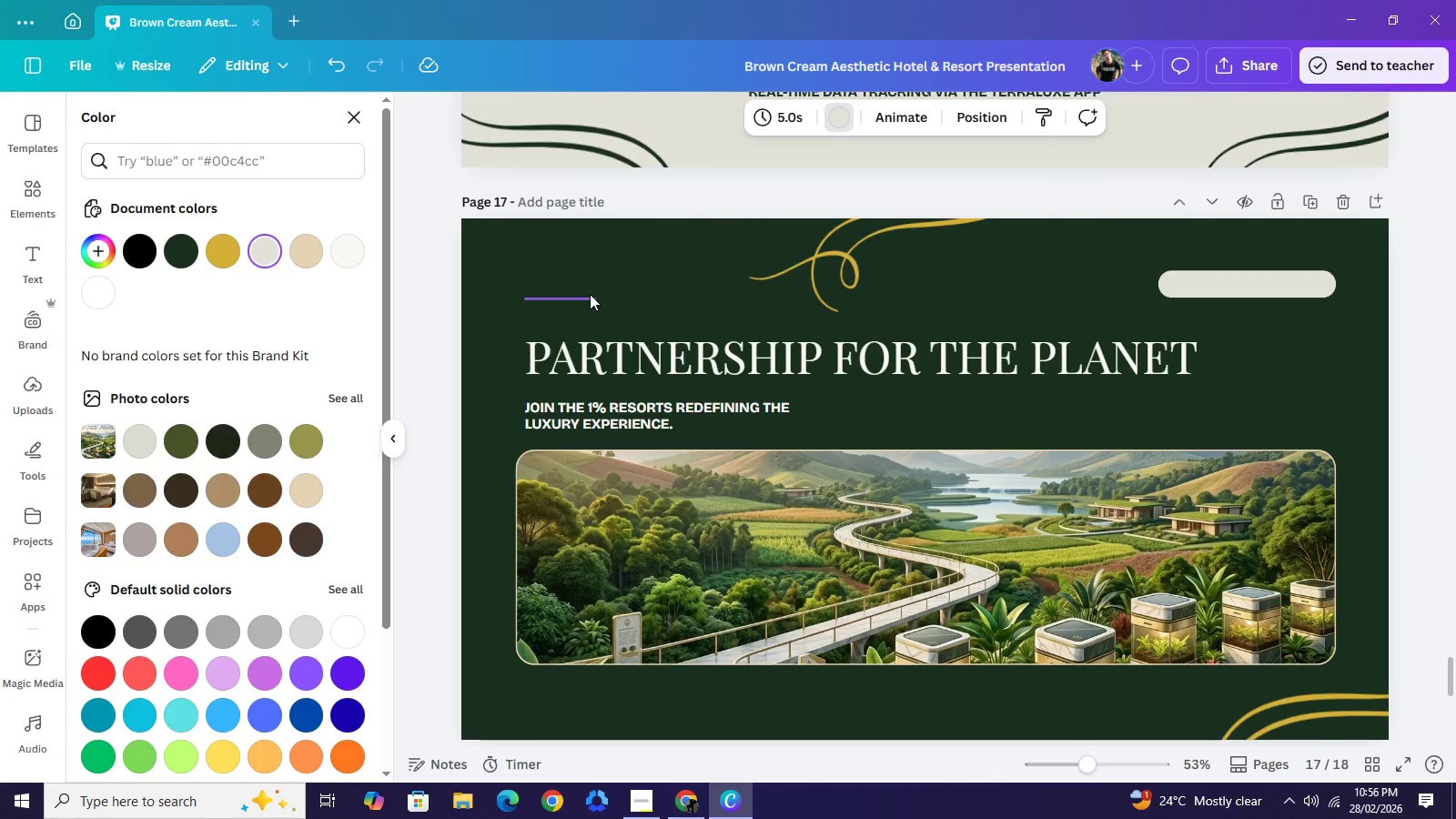 
left_click([590, 294])
 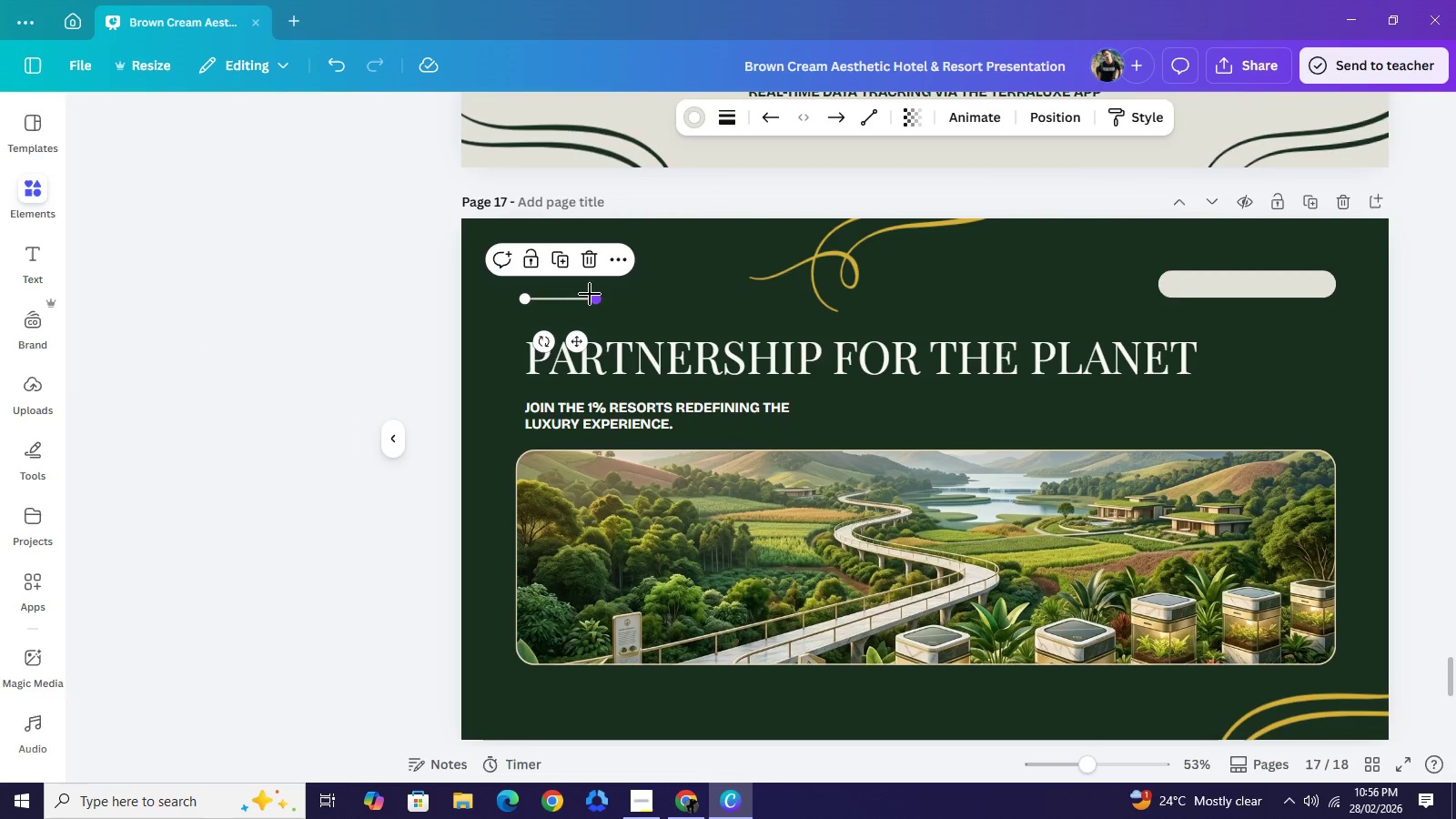 
key(Control+C)
 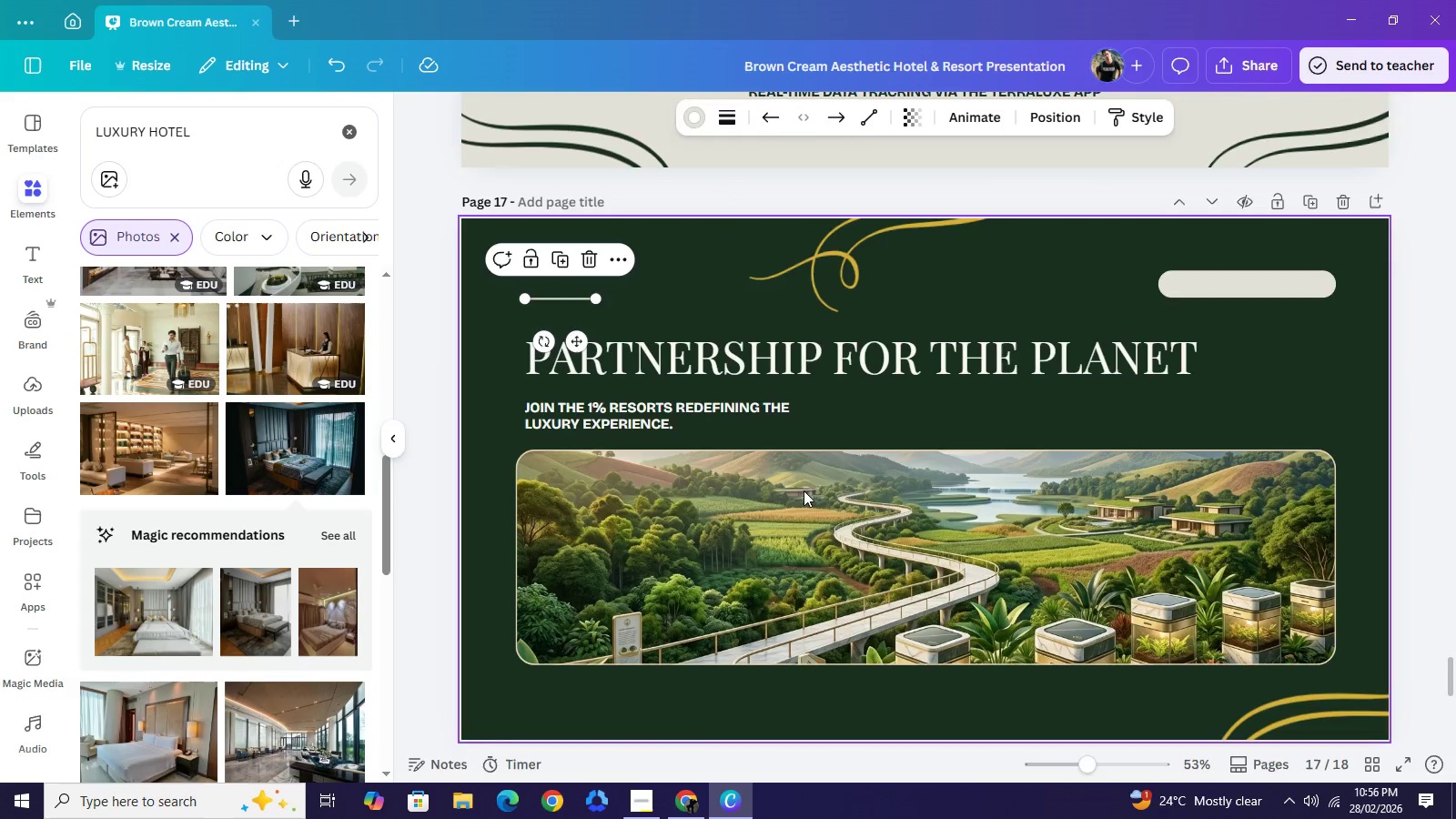 
scroll: coordinate [817, 506], scroll_direction: down, amount: 6.0
 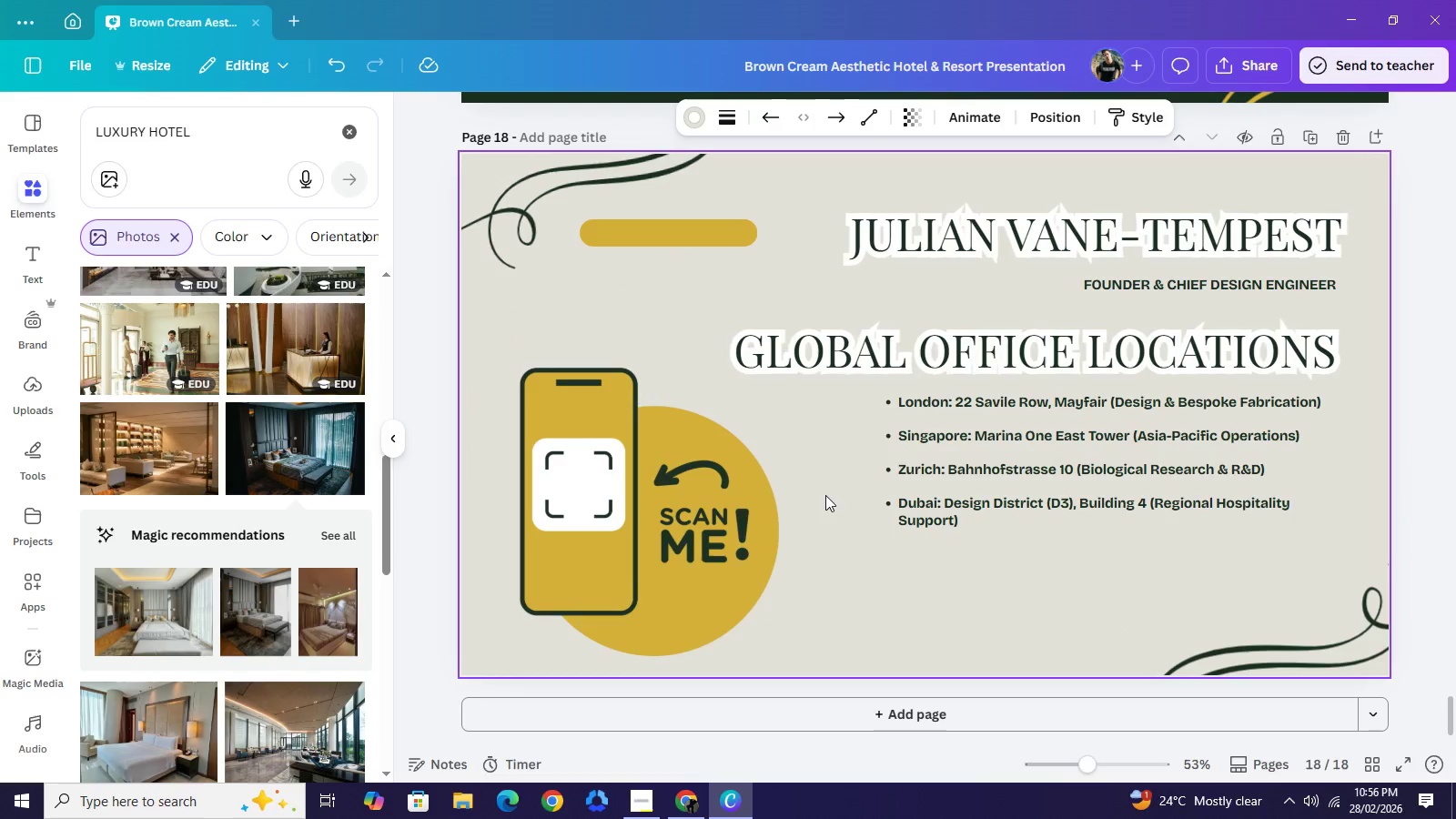 
key(Control+V)
 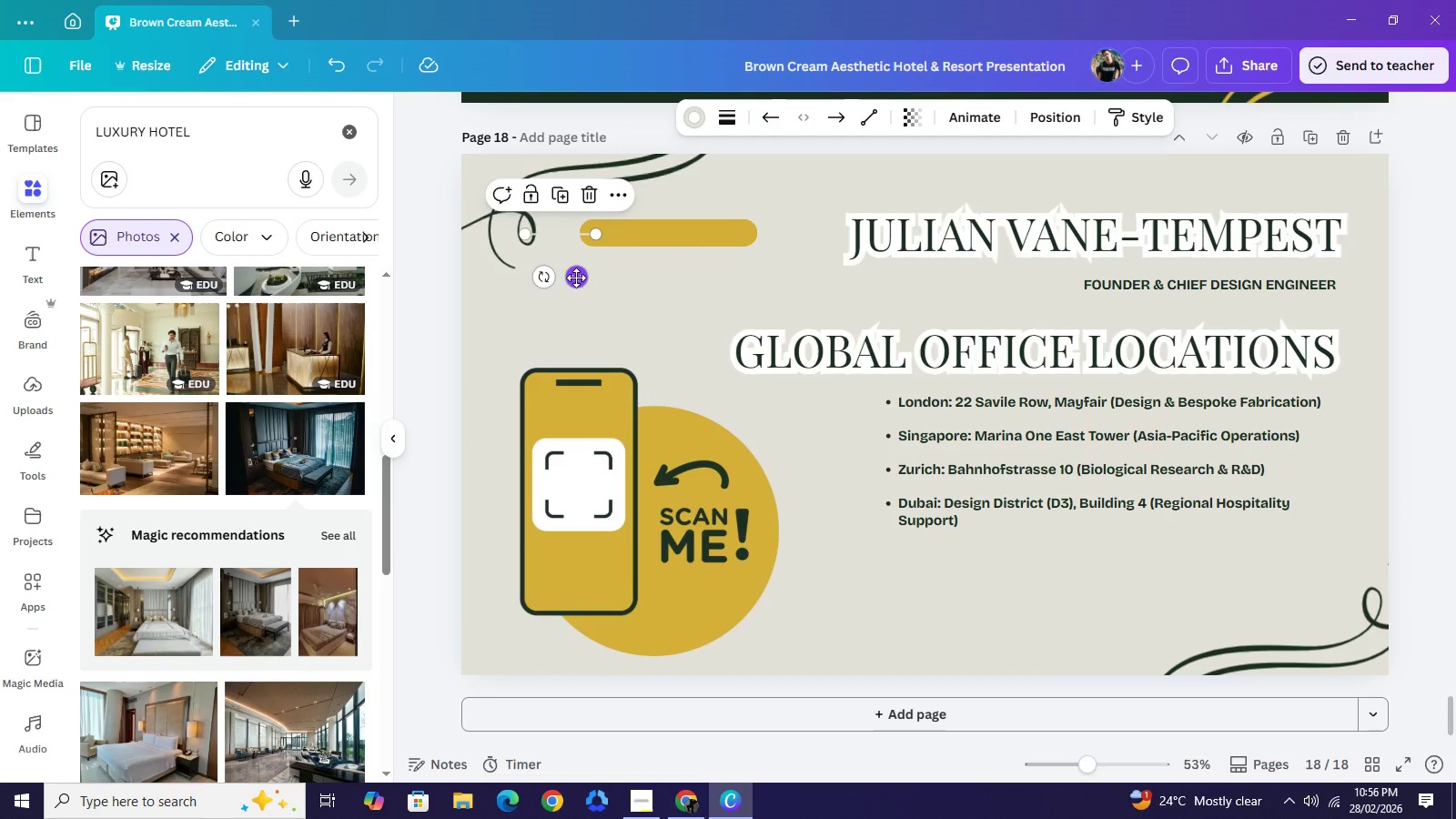 
left_click_drag(start_coordinate=[576, 278], to_coordinate=[920, 608])
 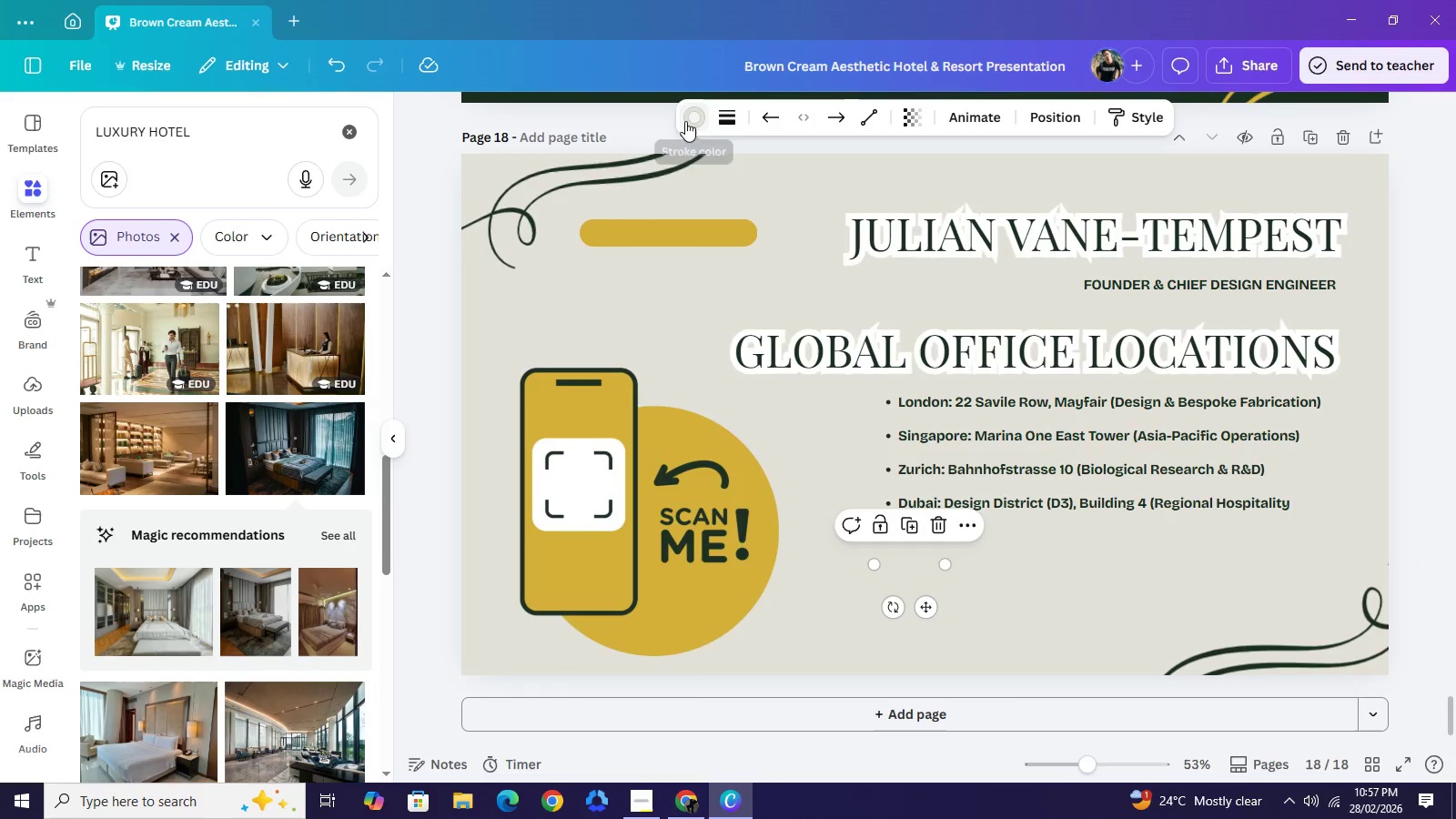 
left_click([685, 121])
 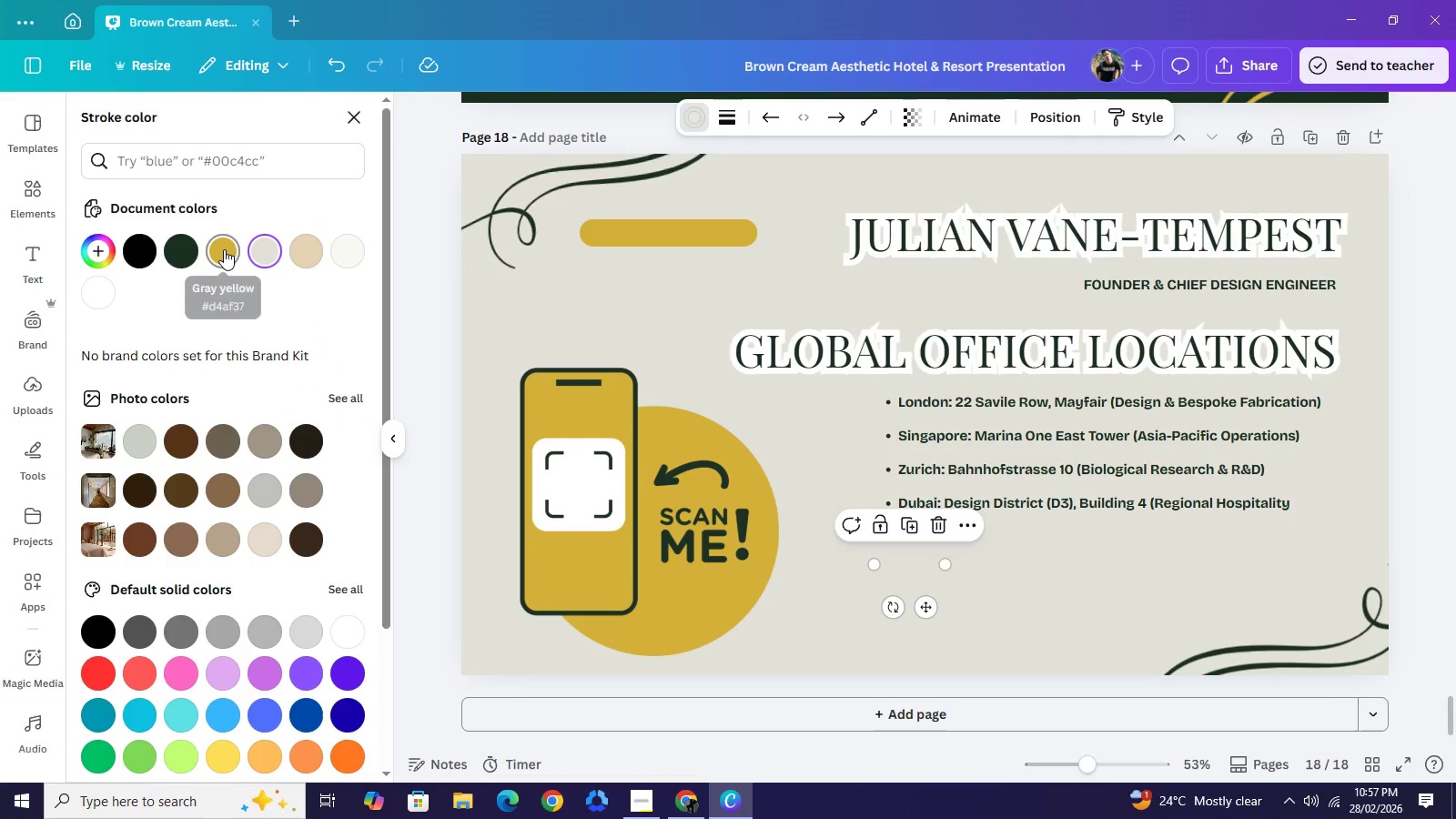 
left_click([226, 254])
 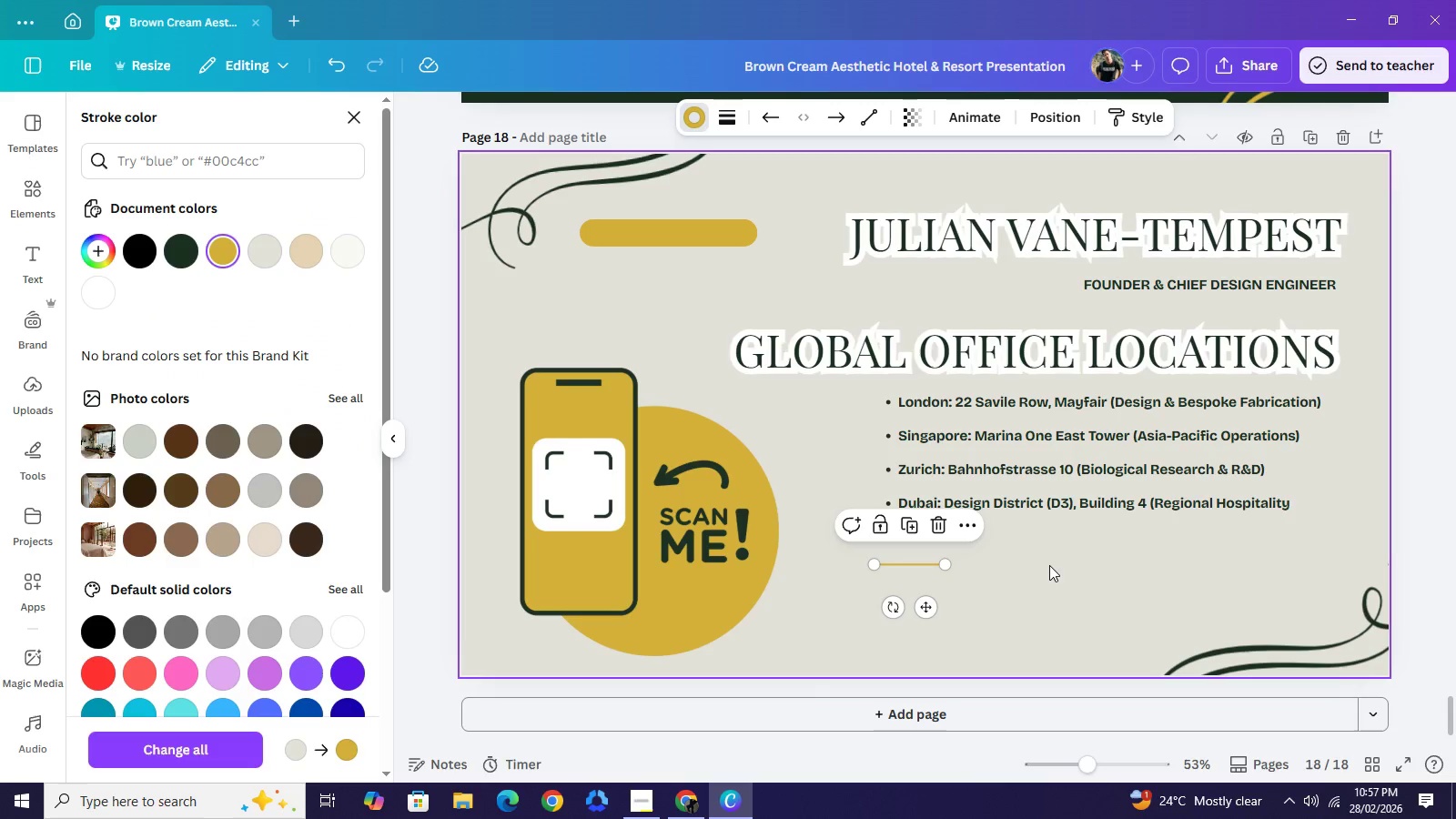 
left_click([1049, 565])
 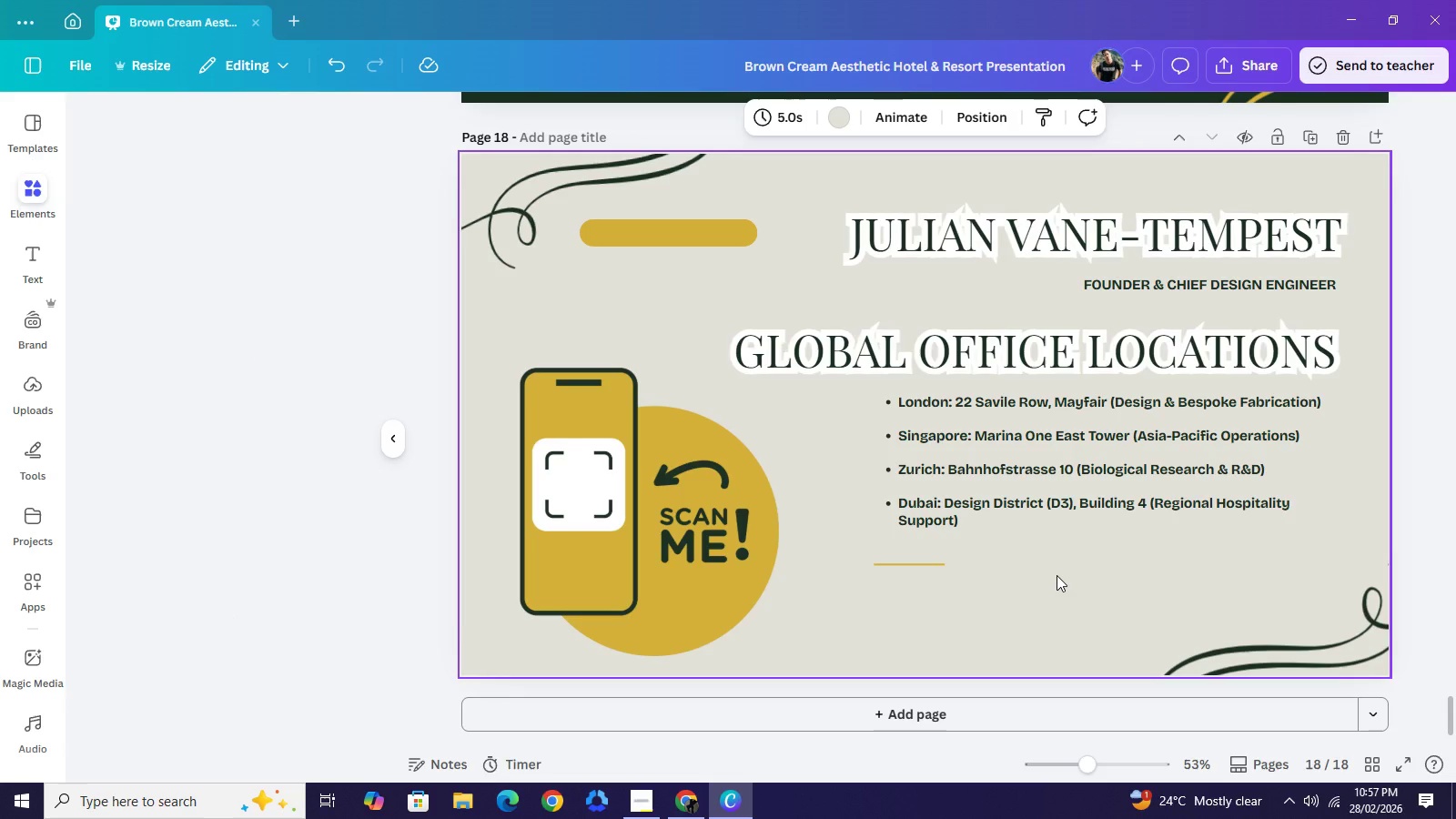 
left_click([1061, 570])
 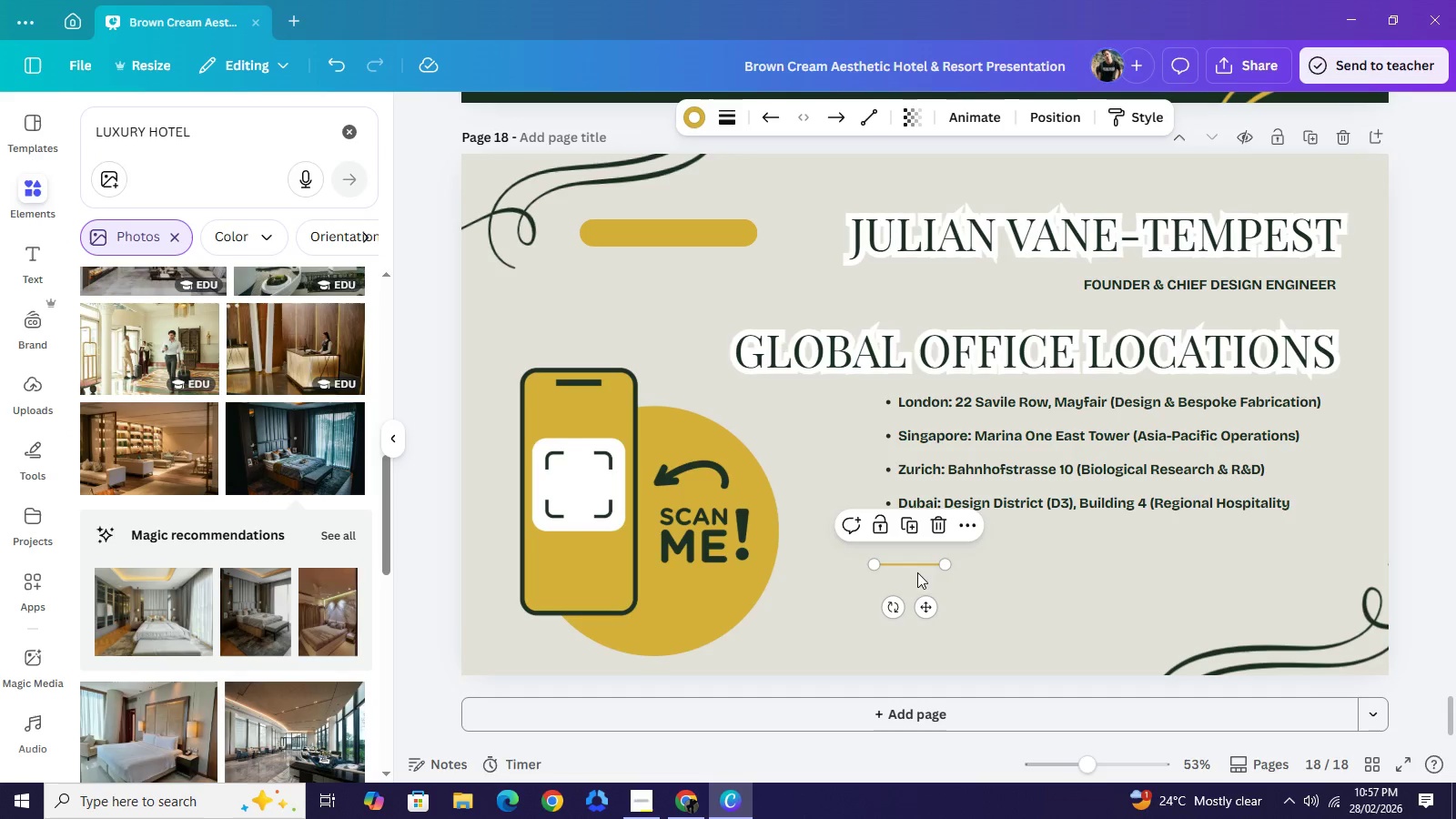 
left_click([915, 571])
 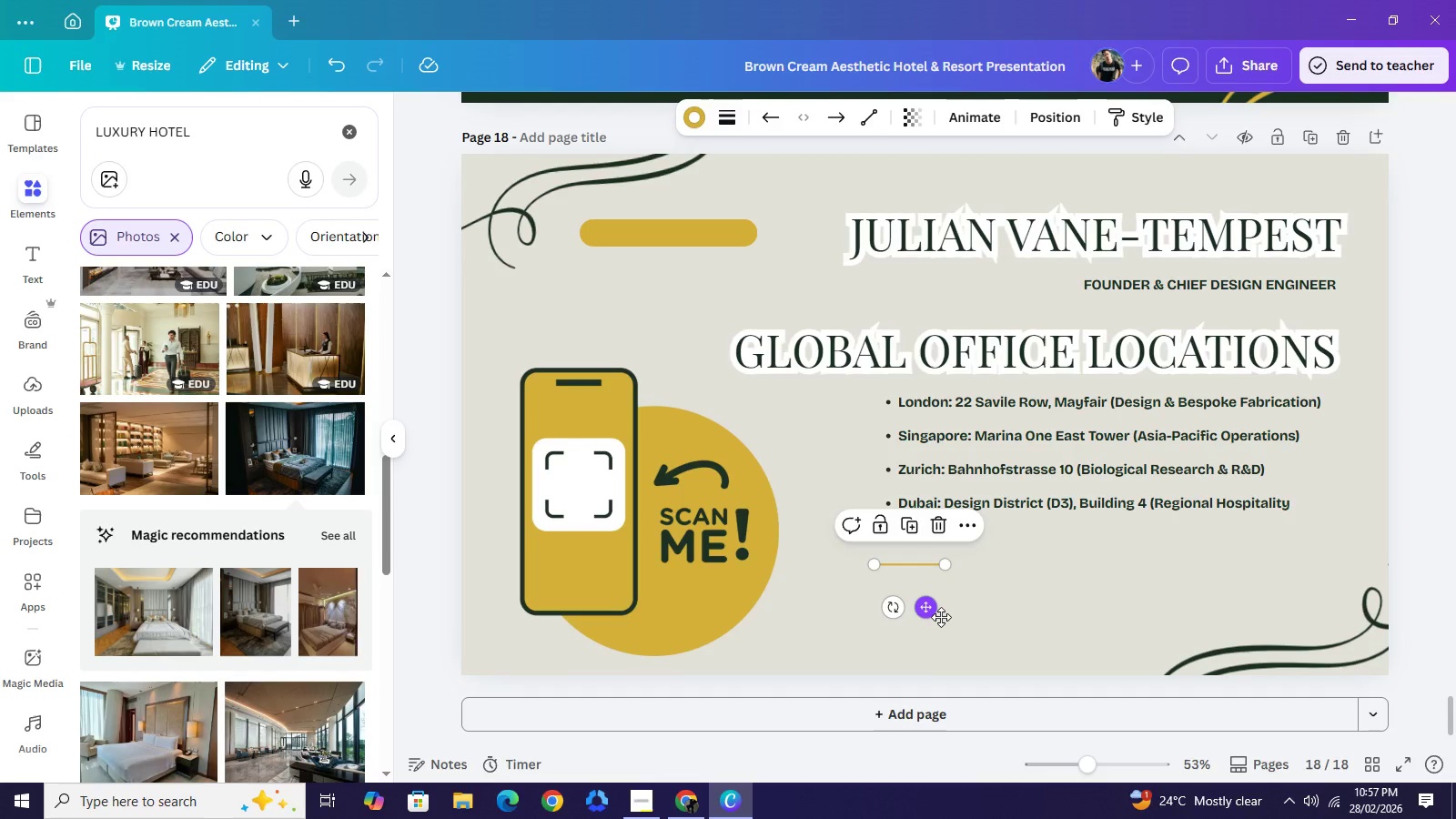 
left_click_drag(start_coordinate=[928, 602], to_coordinate=[947, 624])
 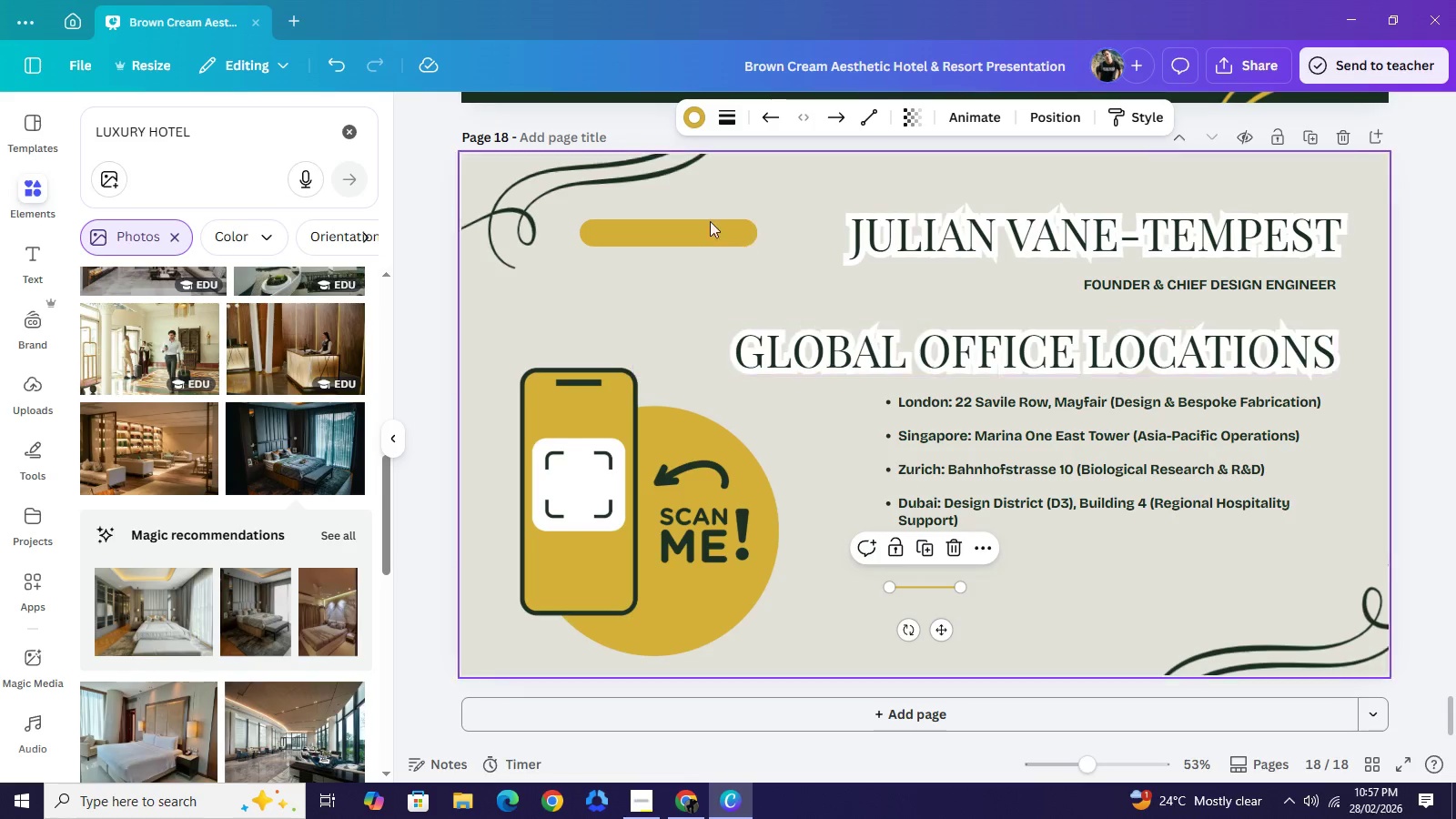 
left_click([693, 214])
 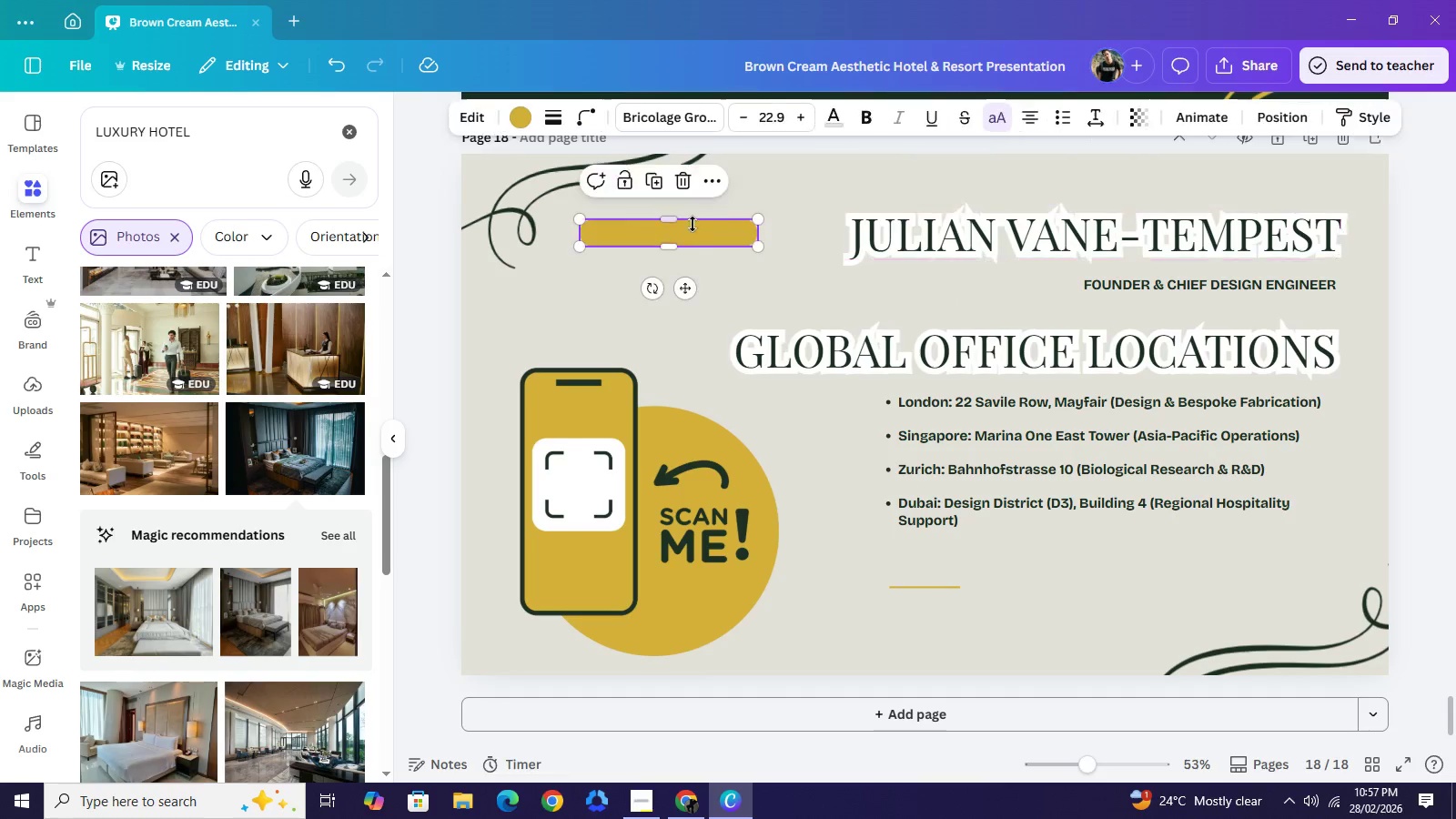 
left_click([693, 224])
 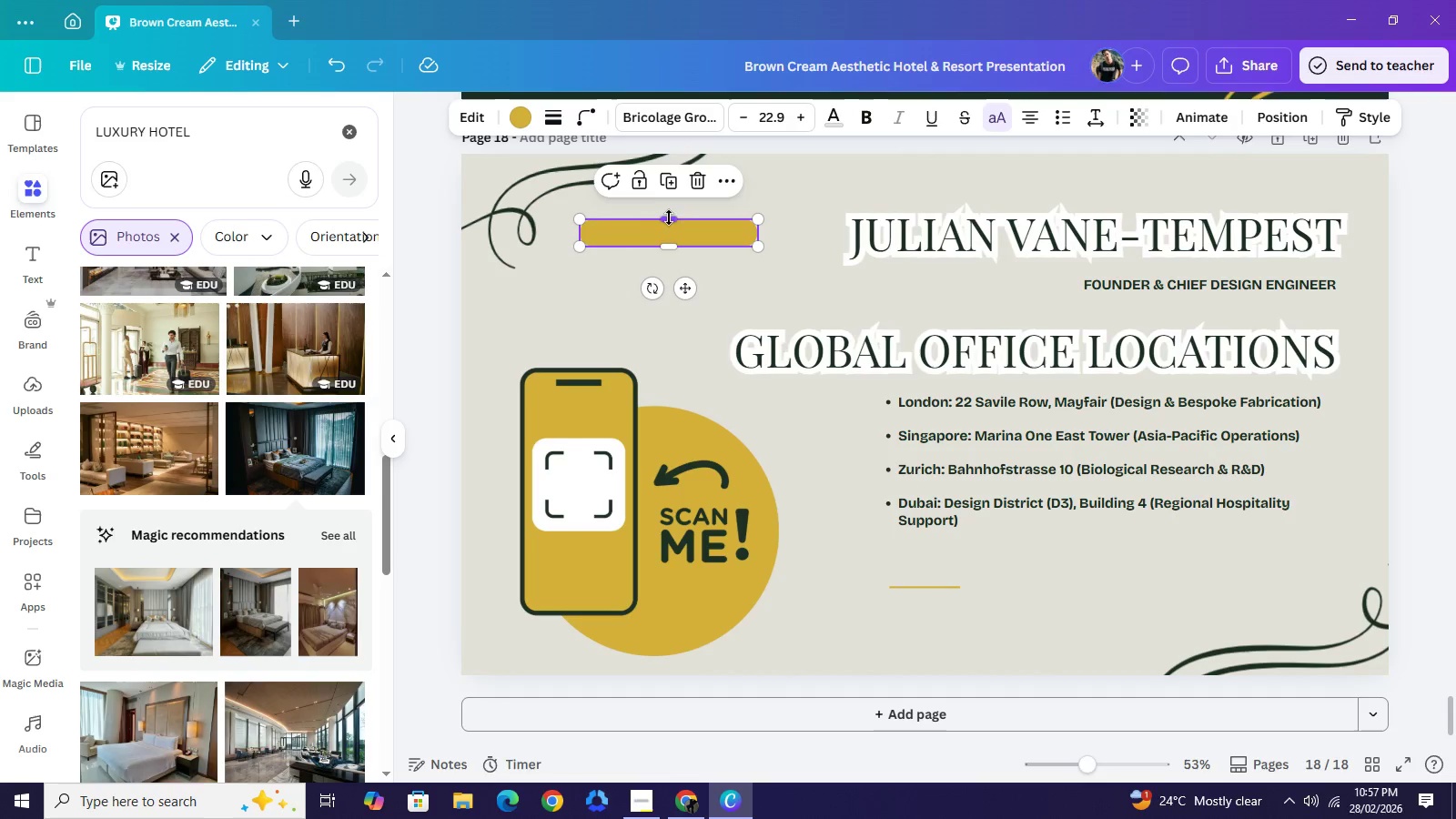 
left_click_drag(start_coordinate=[668, 217], to_coordinate=[677, 230])
 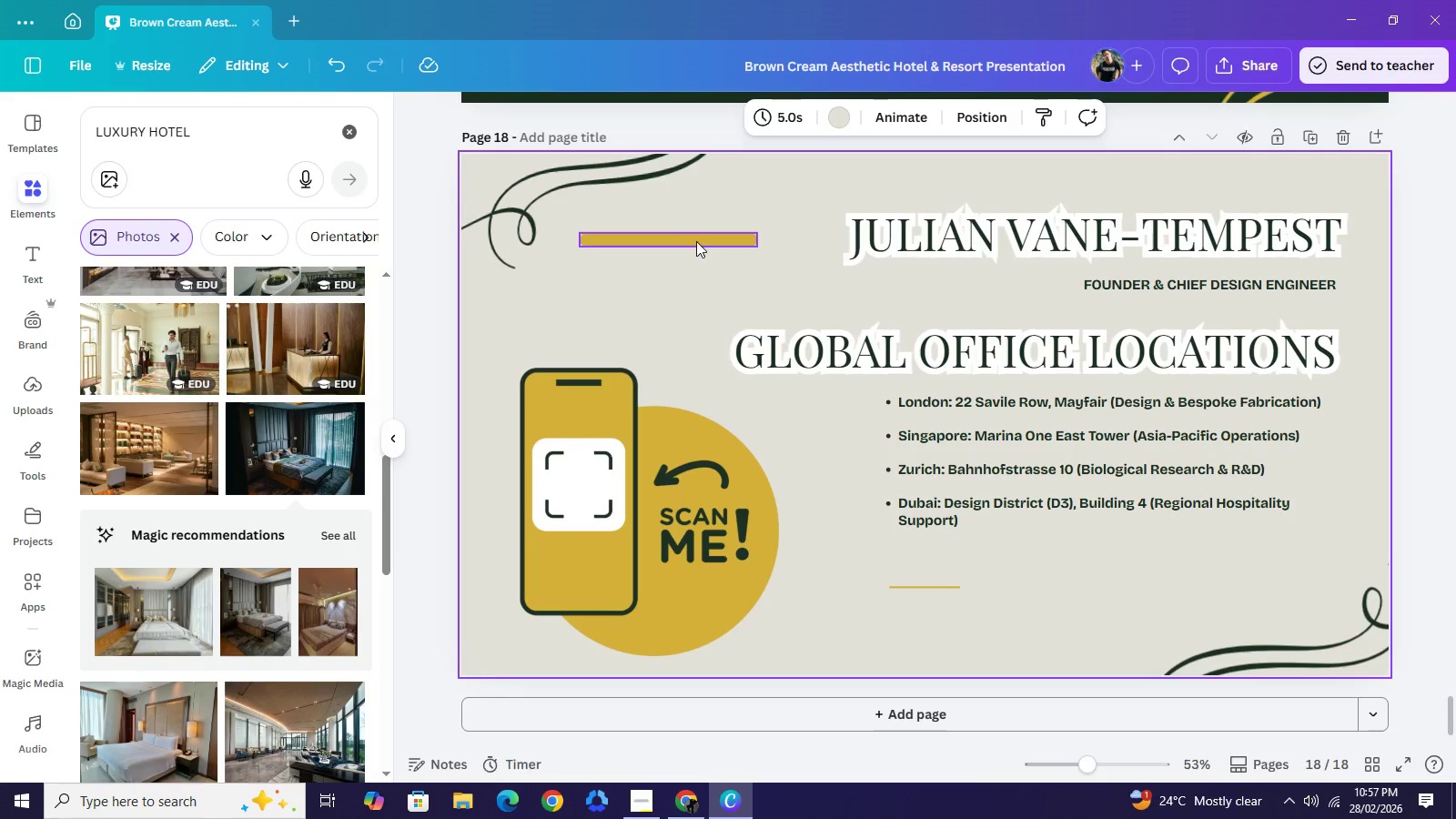 
left_click_drag(start_coordinate=[695, 238], to_coordinate=[716, 240])
 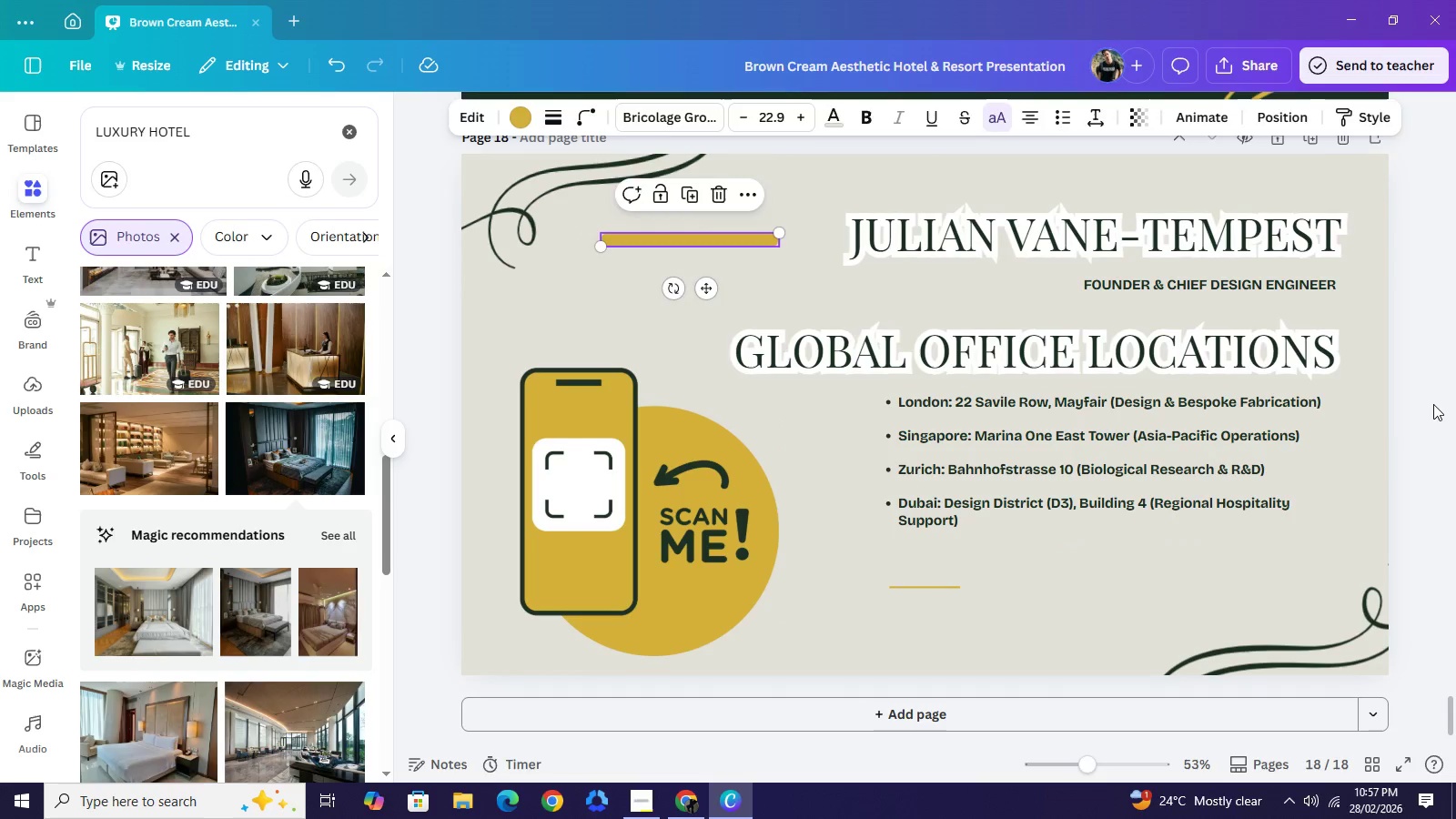 
left_click([1433, 403])
 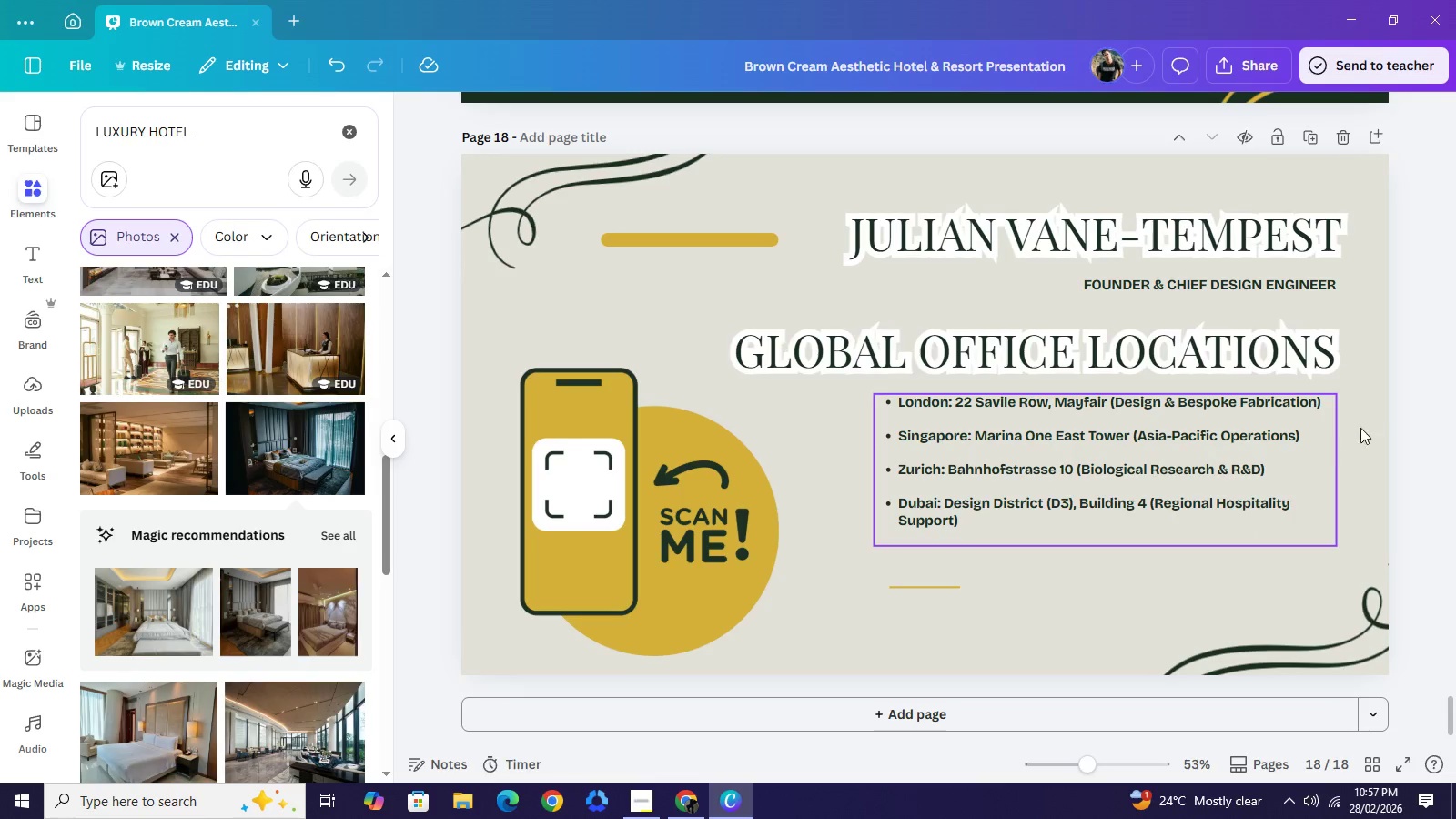 
left_click([1454, 371])
 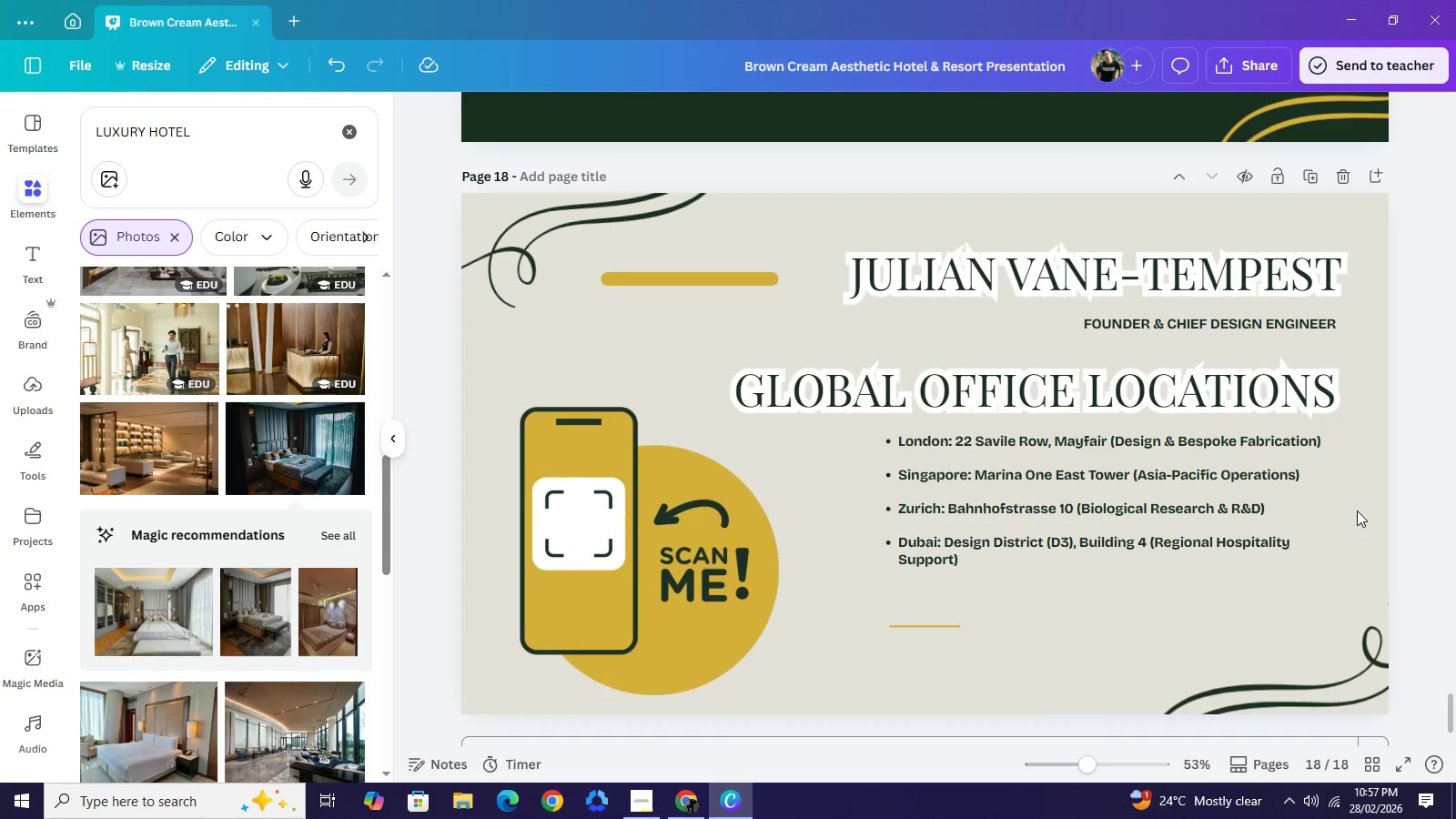 
scroll: coordinate [1297, 512], scroll_direction: down, amount: 1.0
 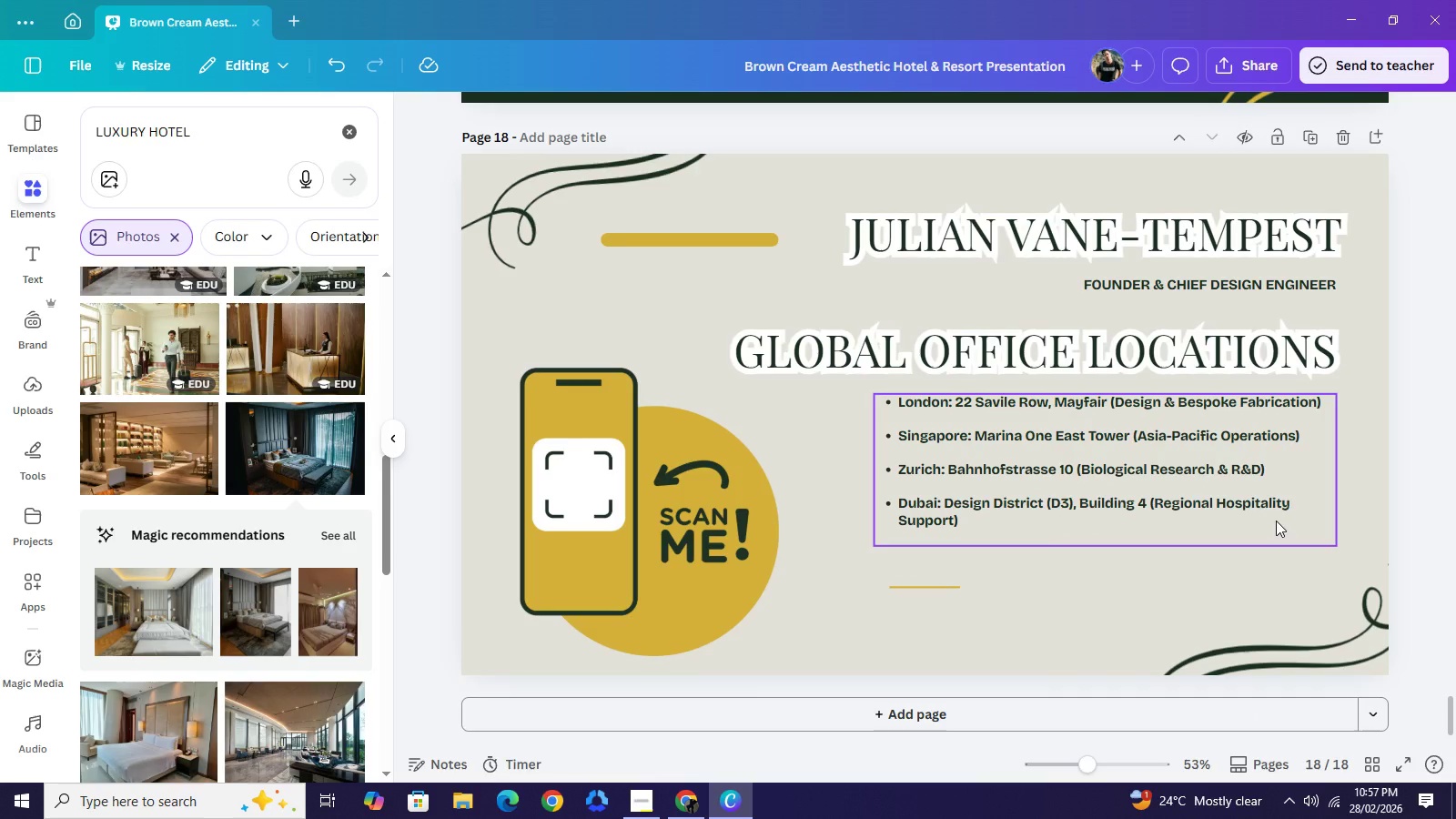 
scroll: coordinate [1274, 521], scroll_direction: up, amount: 6.0
 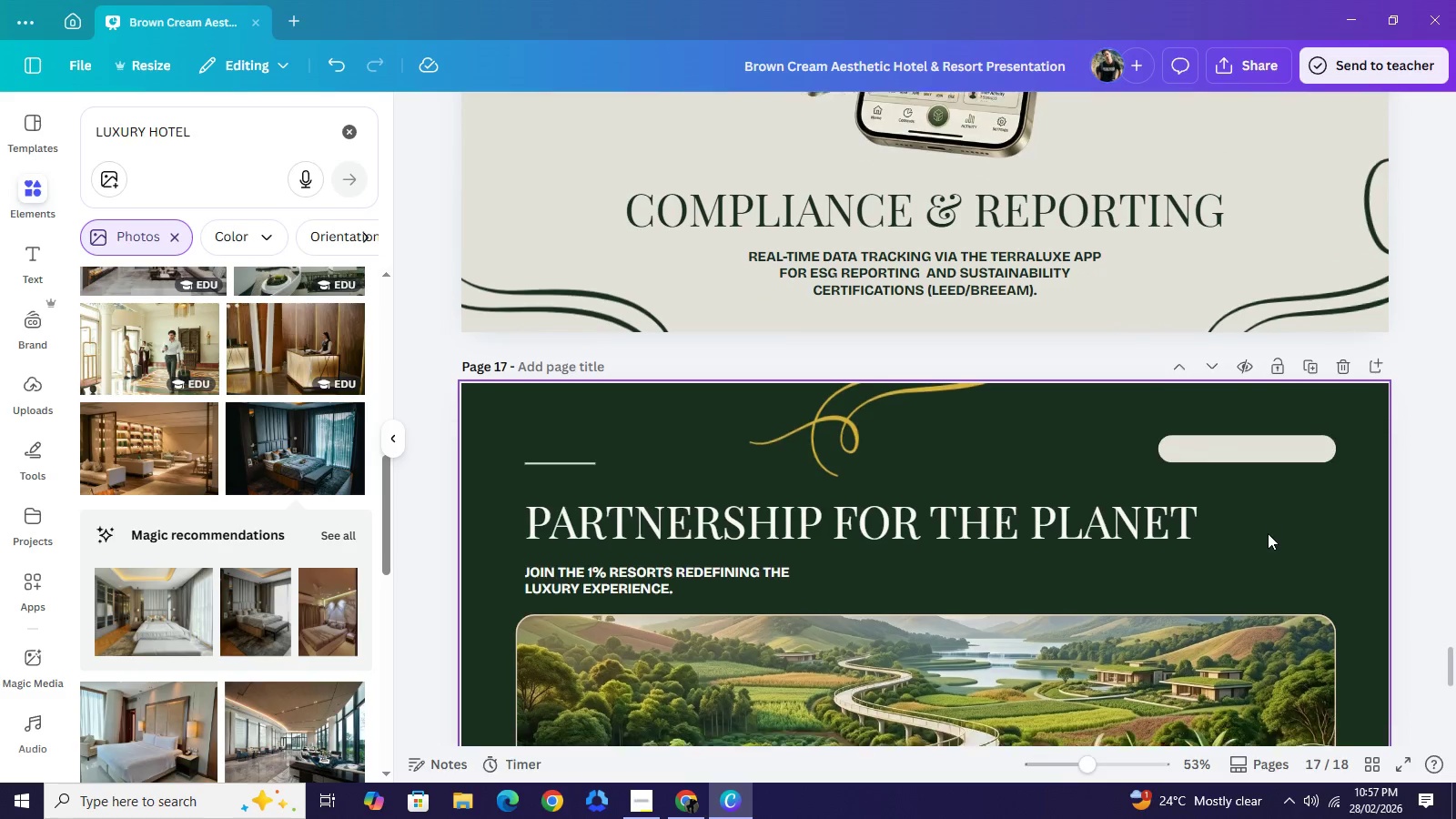 
scroll: coordinate [1256, 542], scroll_direction: down, amount: 9.0
 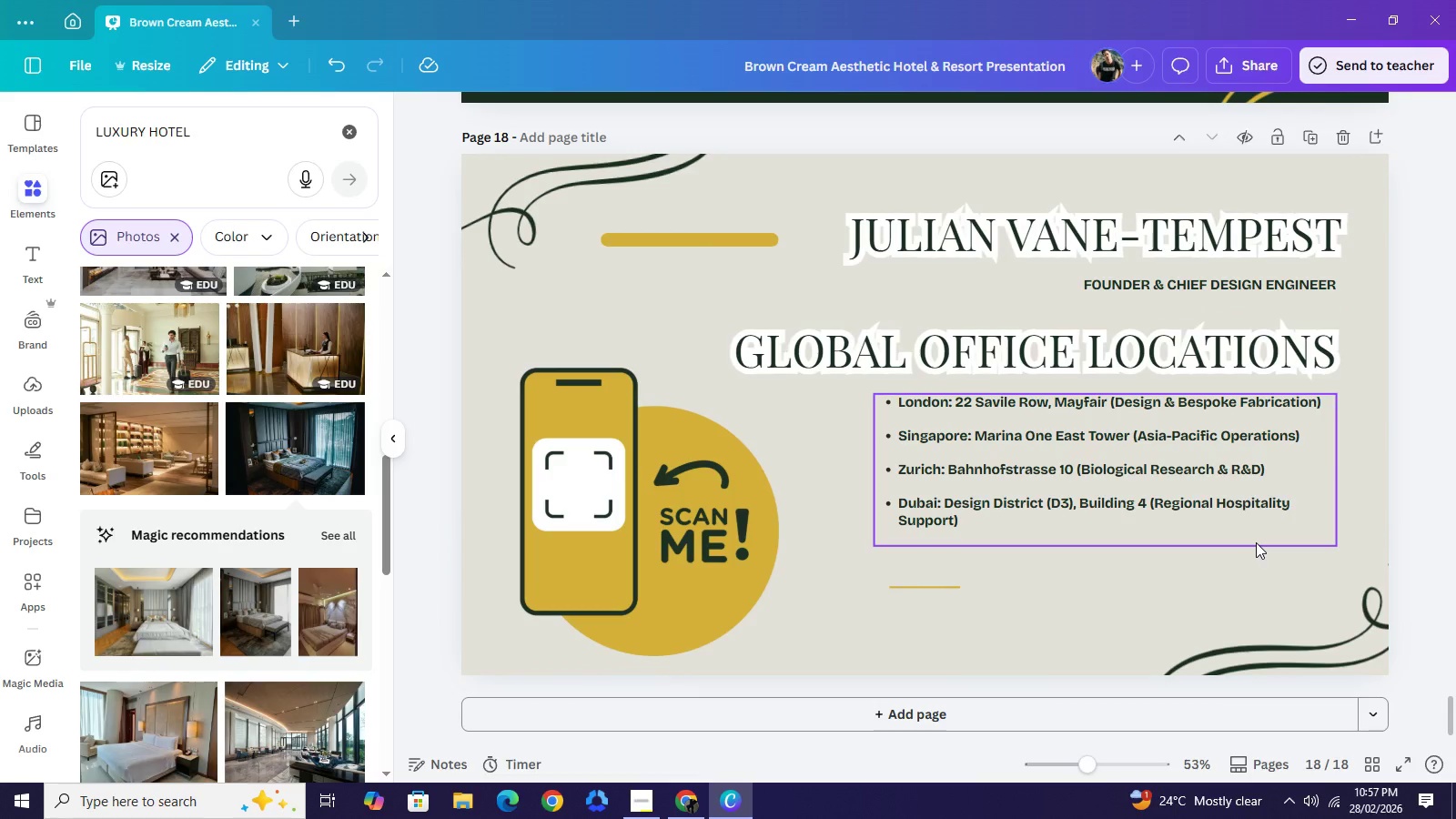 
scroll: coordinate [1256, 542], scroll_direction: up, amount: 6.0
 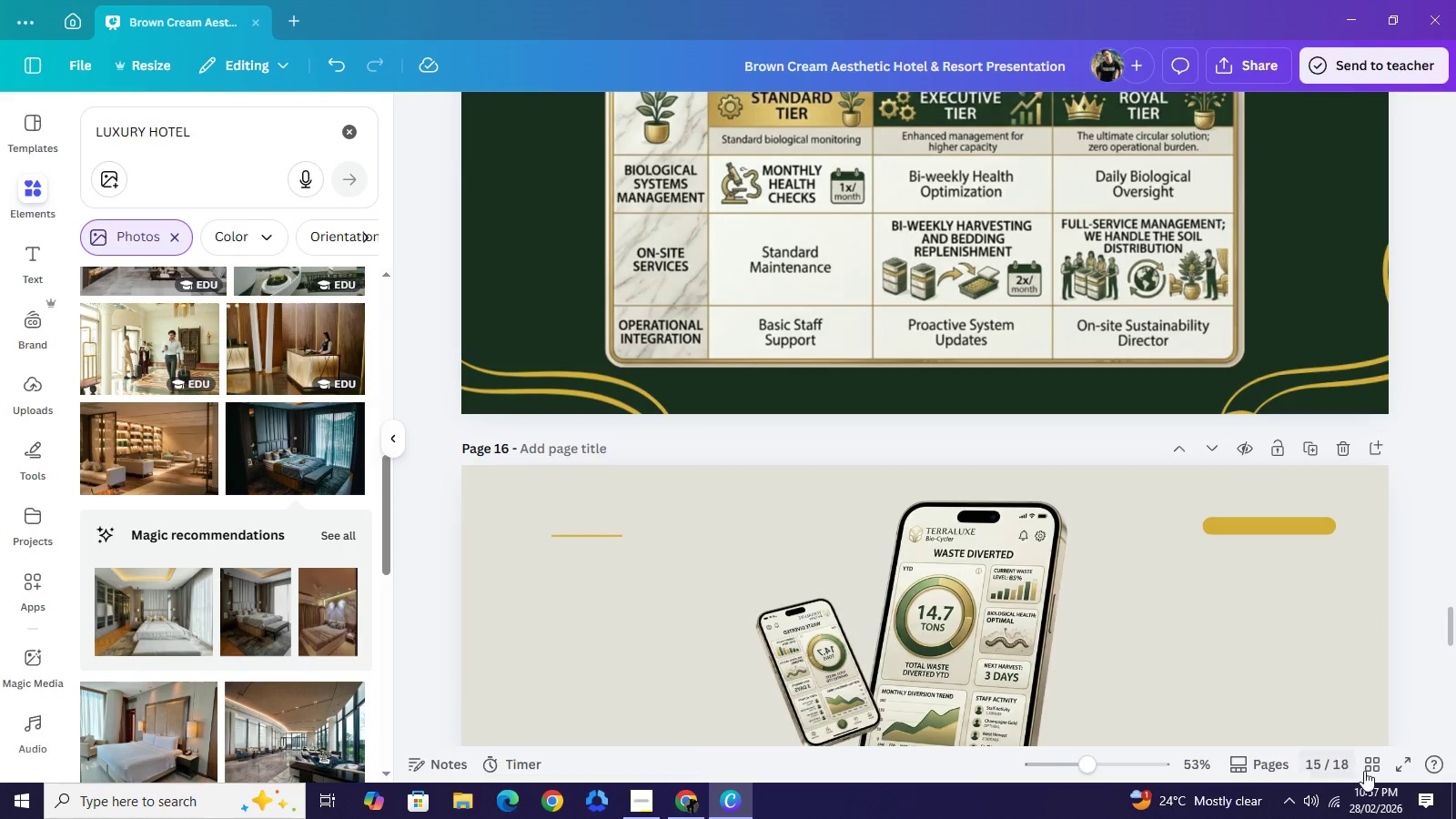 
left_click([1373, 766])
 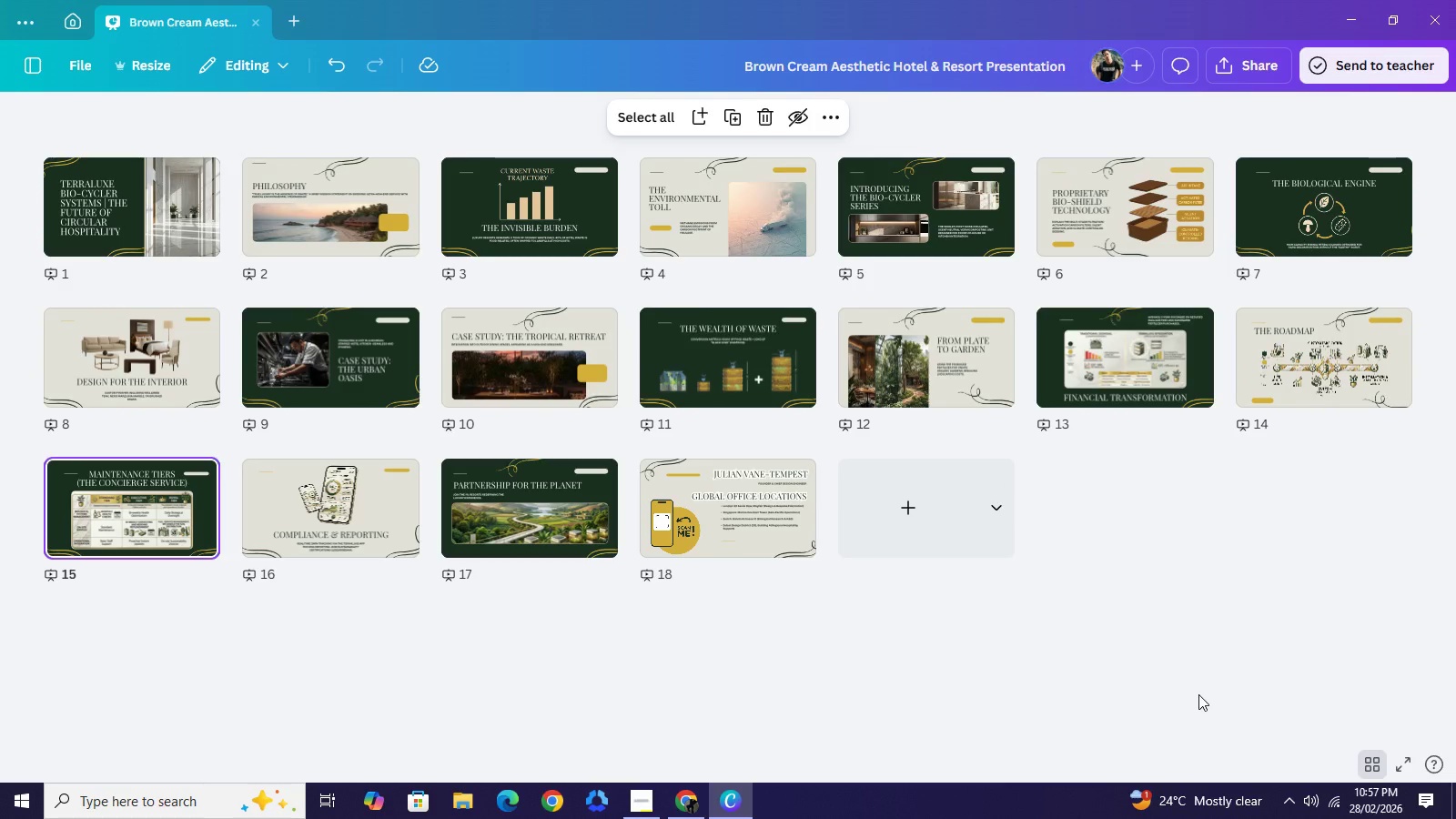 
wait(16.42)
 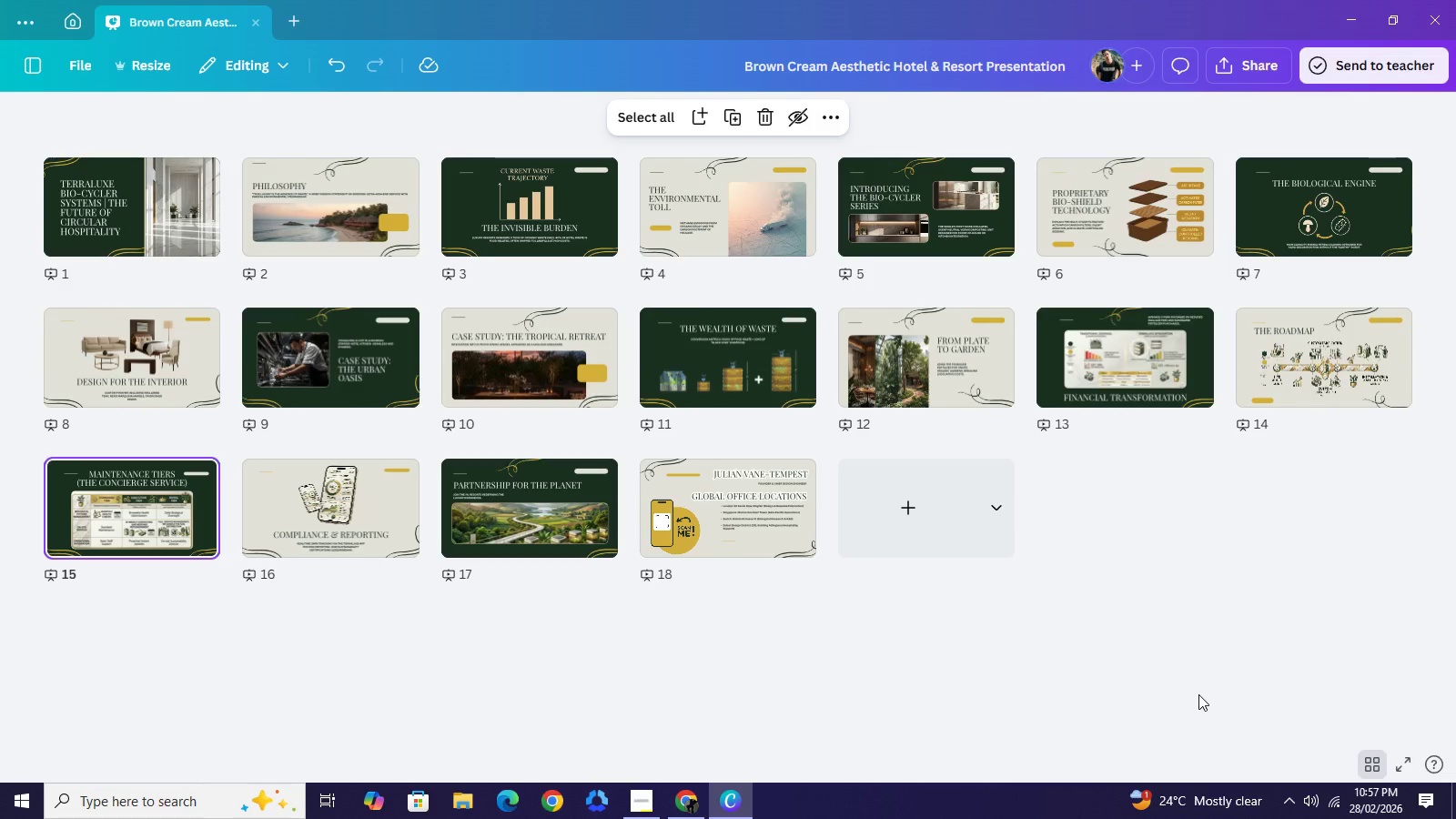 
double_click([146, 227])
 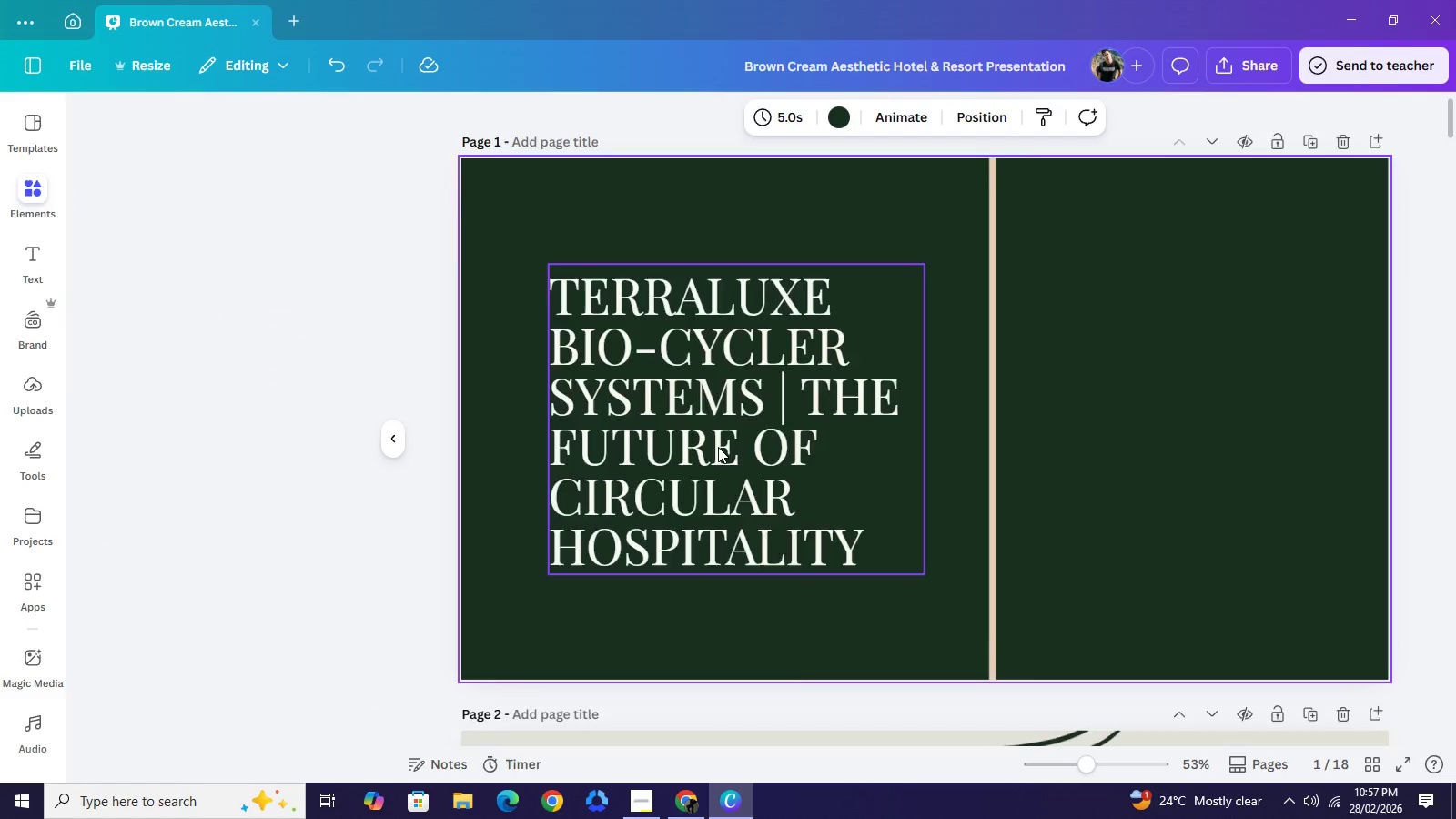 
key(Control+V)
 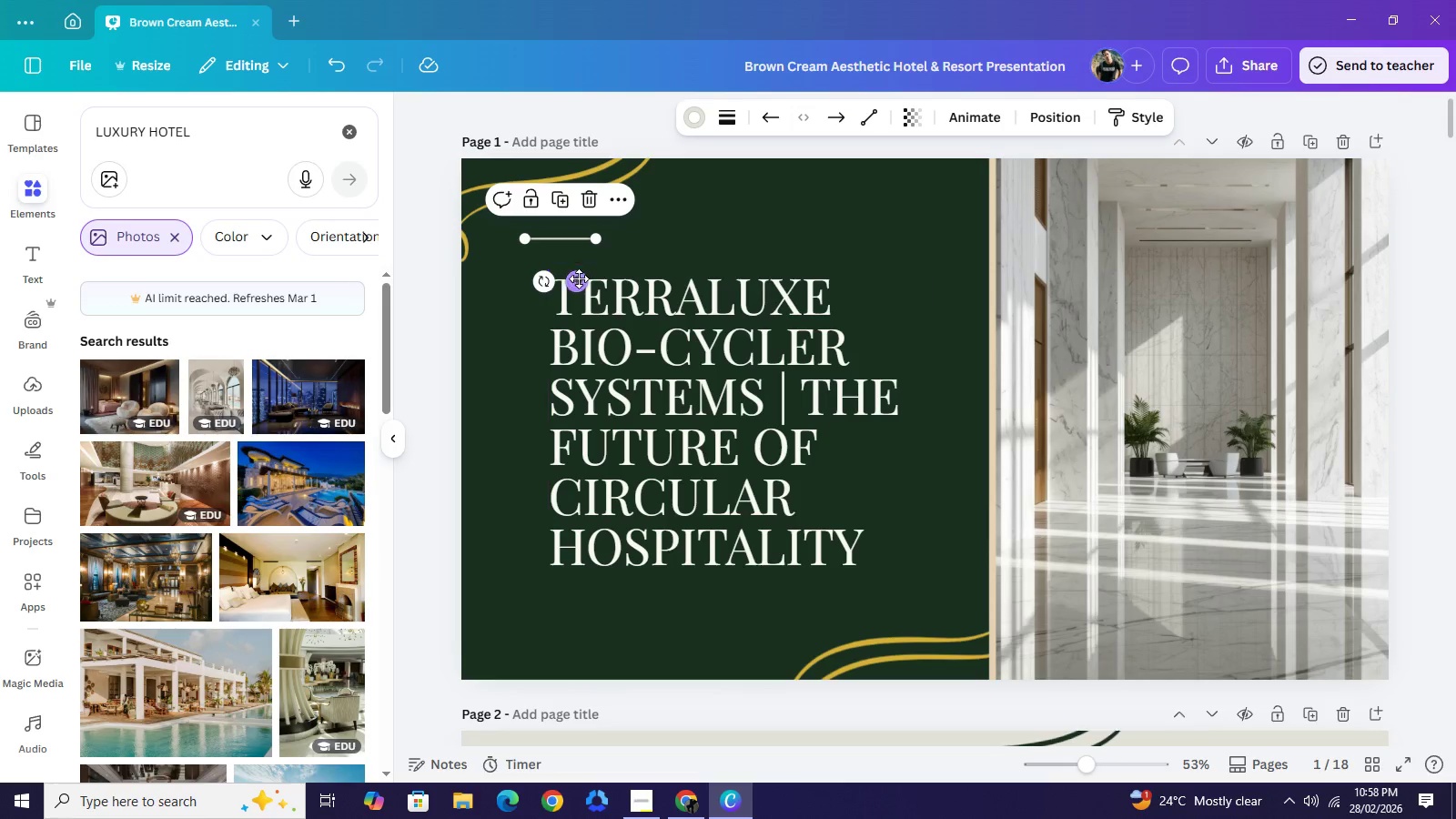 
left_click_drag(start_coordinate=[578, 278], to_coordinate=[913, 255])
 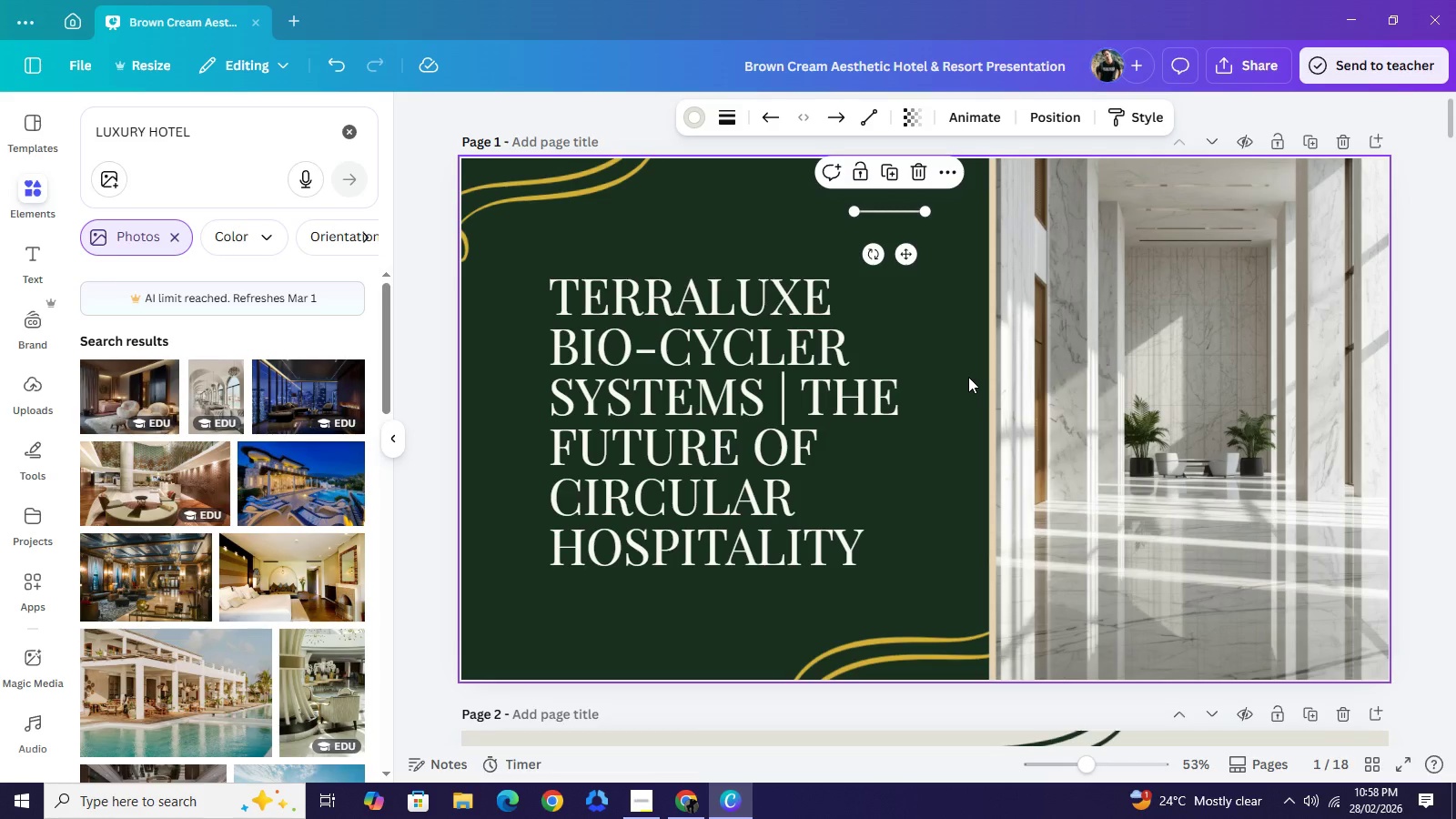 
key(Control+C)
 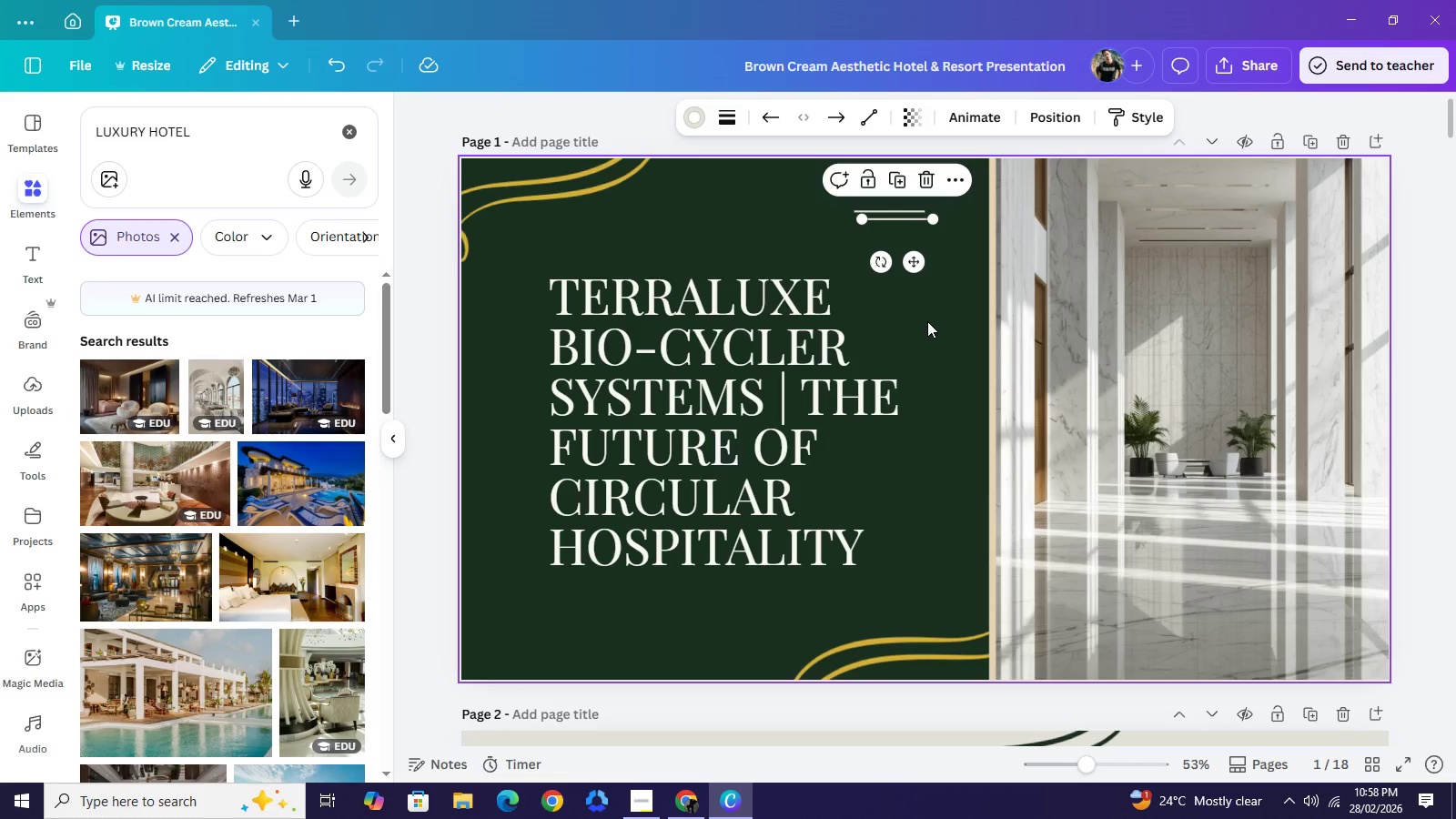 
key(Control+V)
 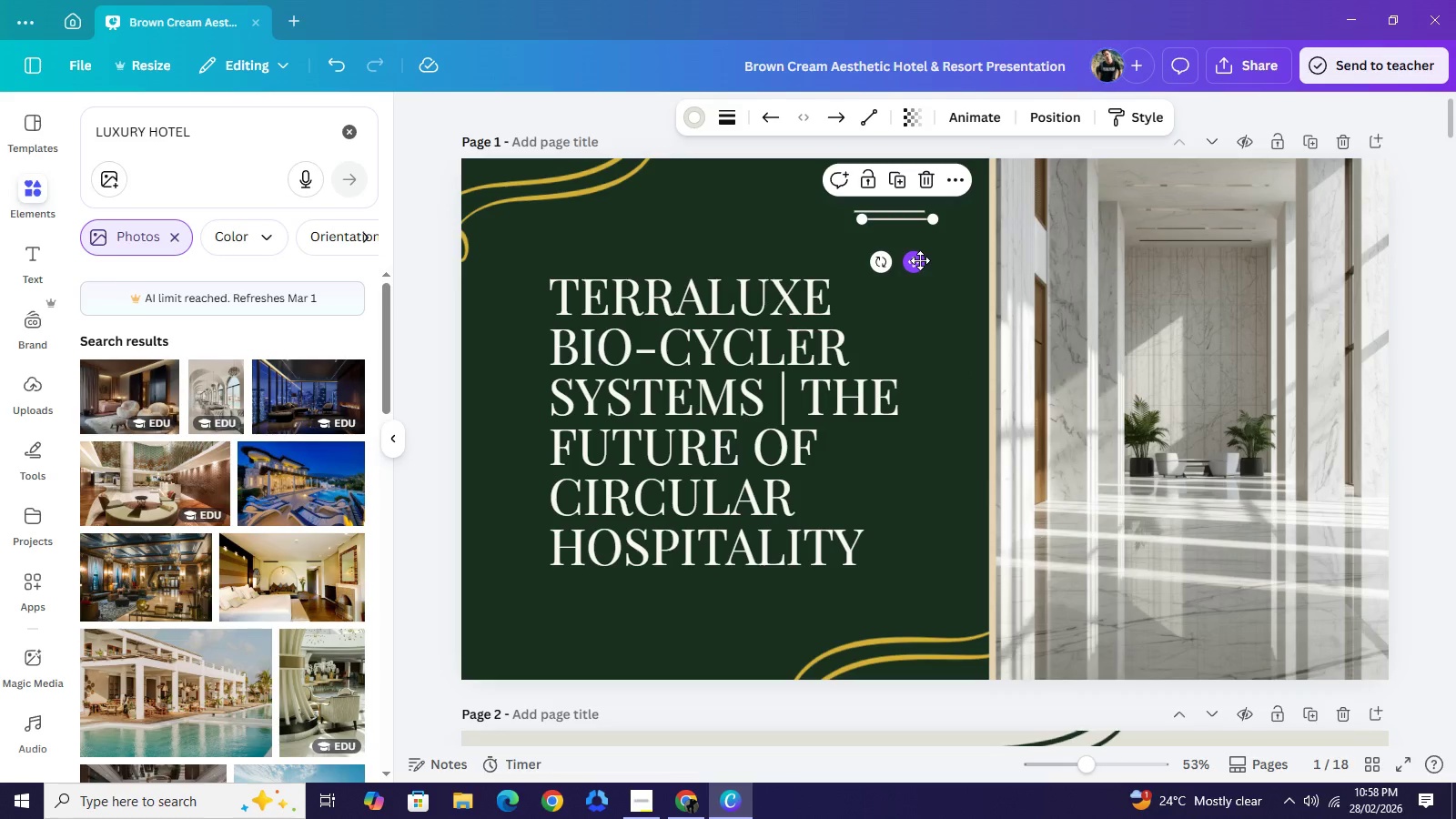 
left_click_drag(start_coordinate=[920, 260], to_coordinate=[613, 669])
 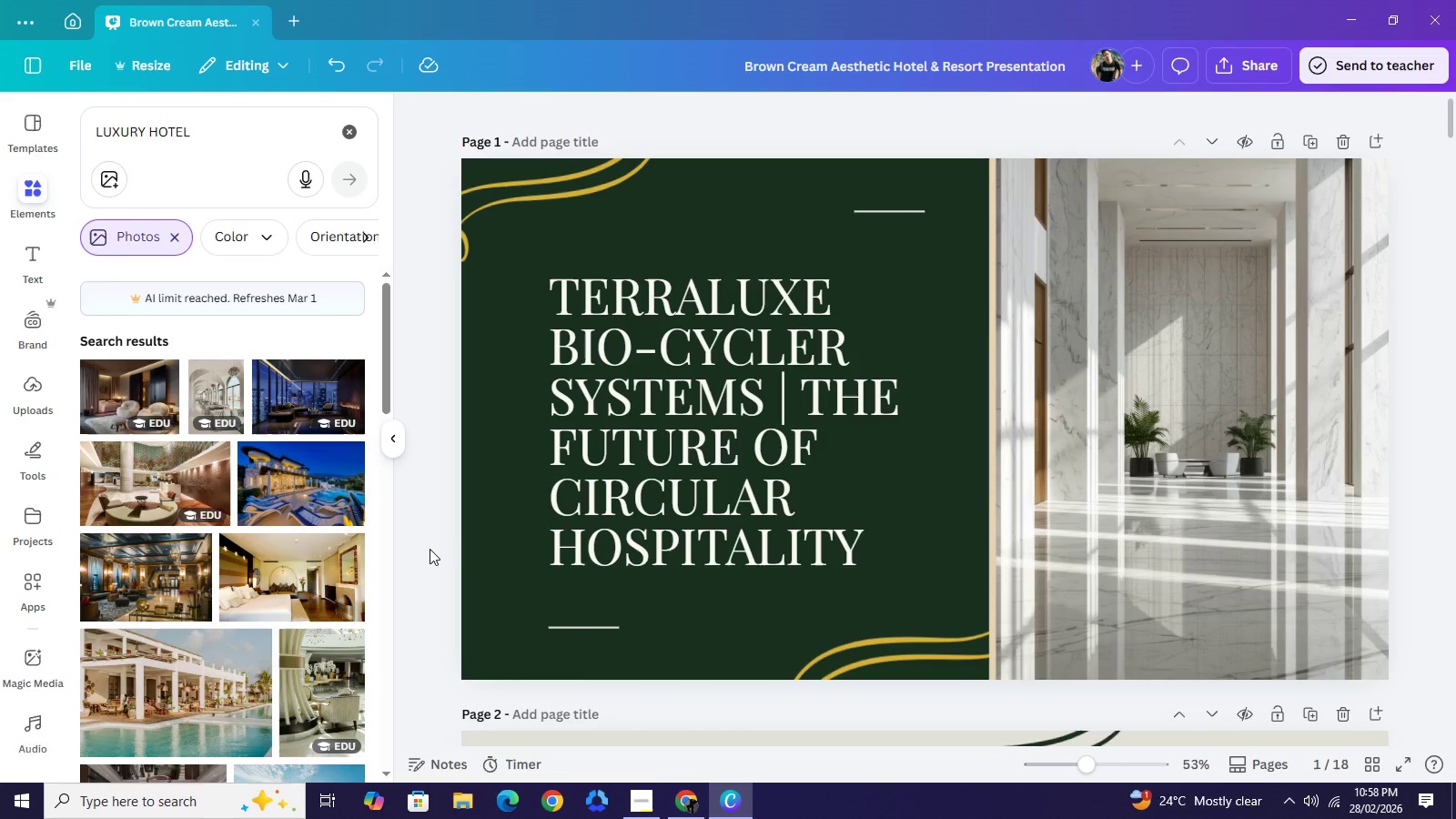 
left_click([430, 549])
 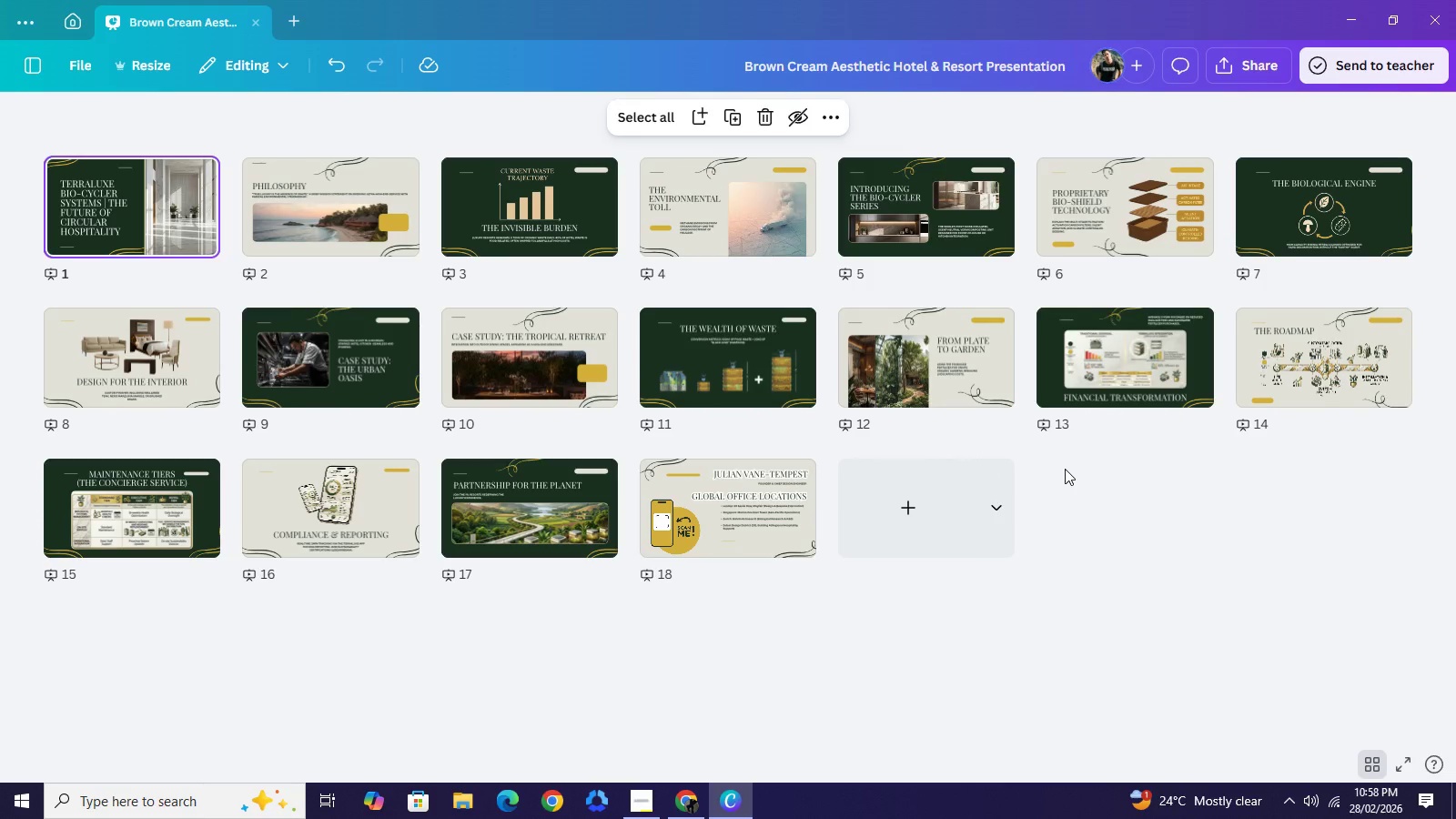 
wait(22.94)
 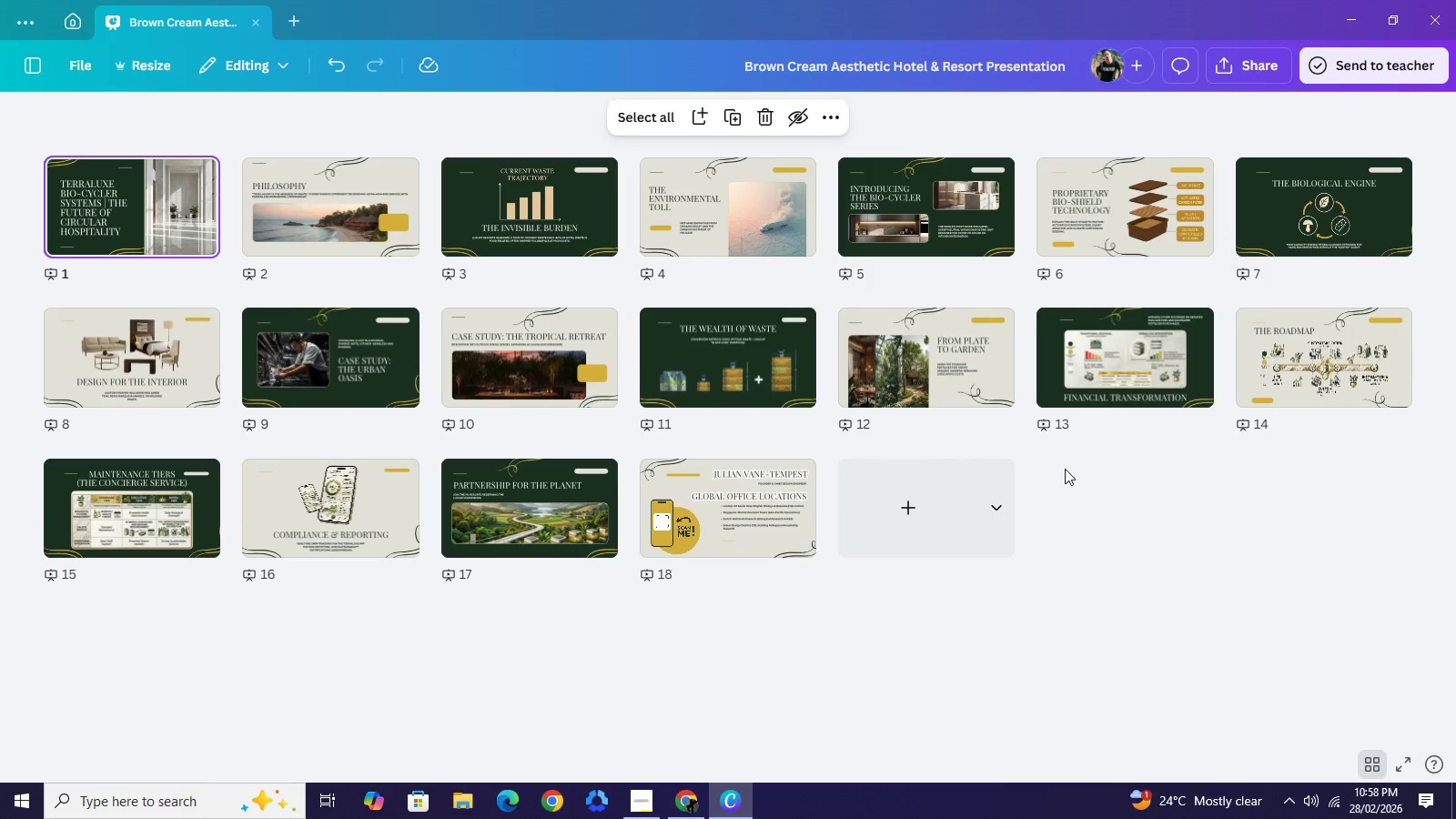 
double_click([728, 503])
 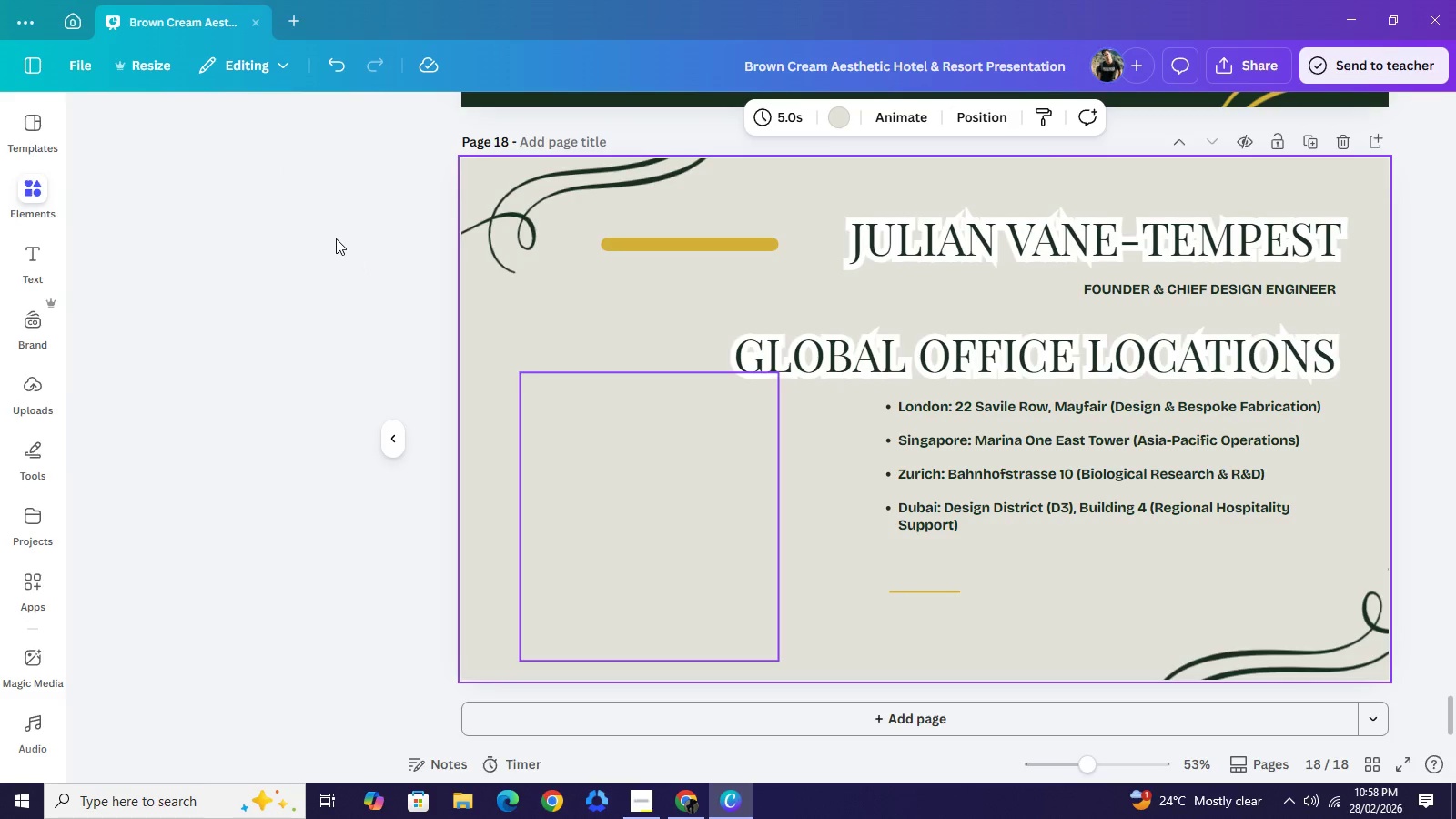 
left_click([336, 238])
 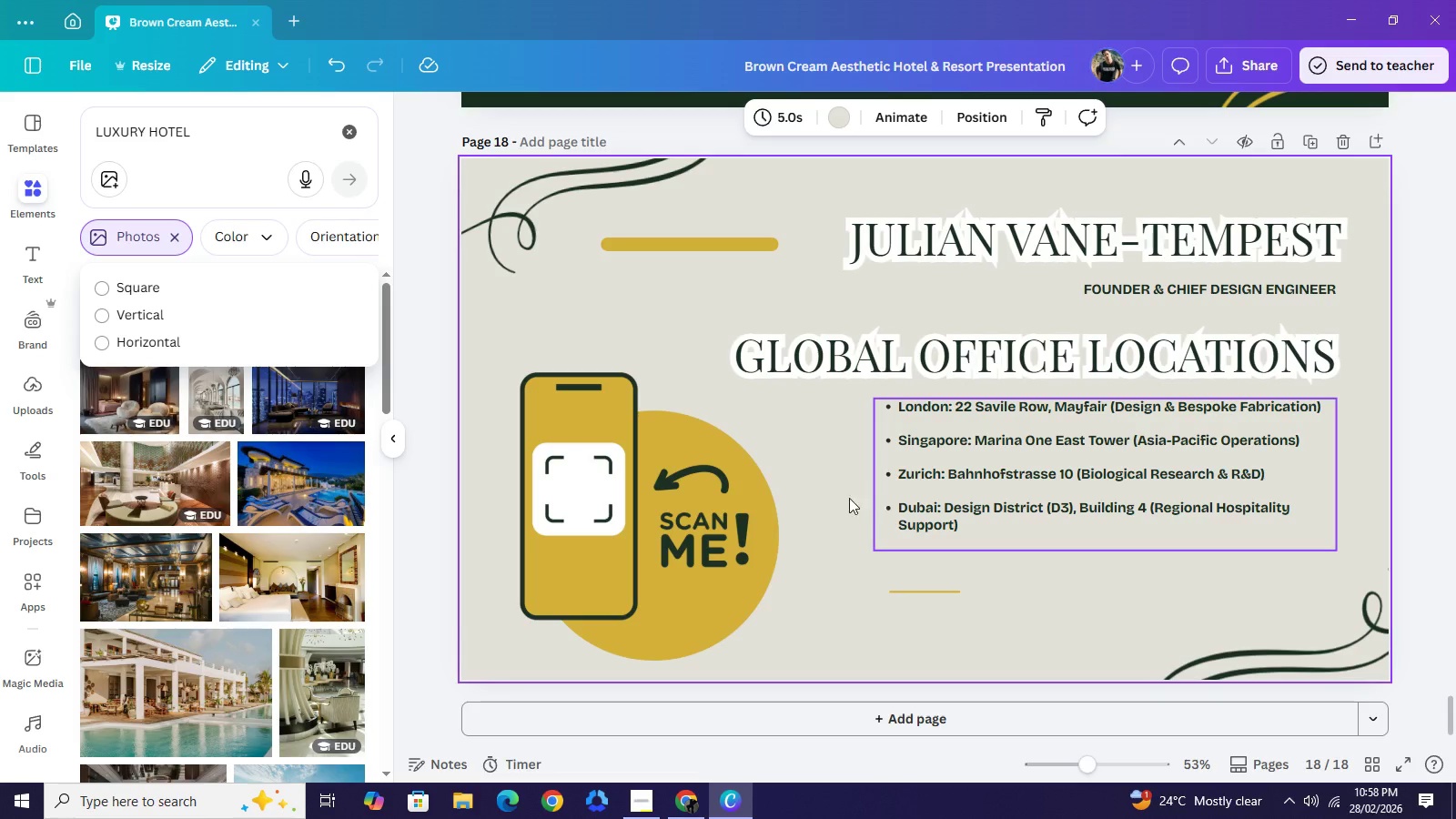 
wait(10.67)
 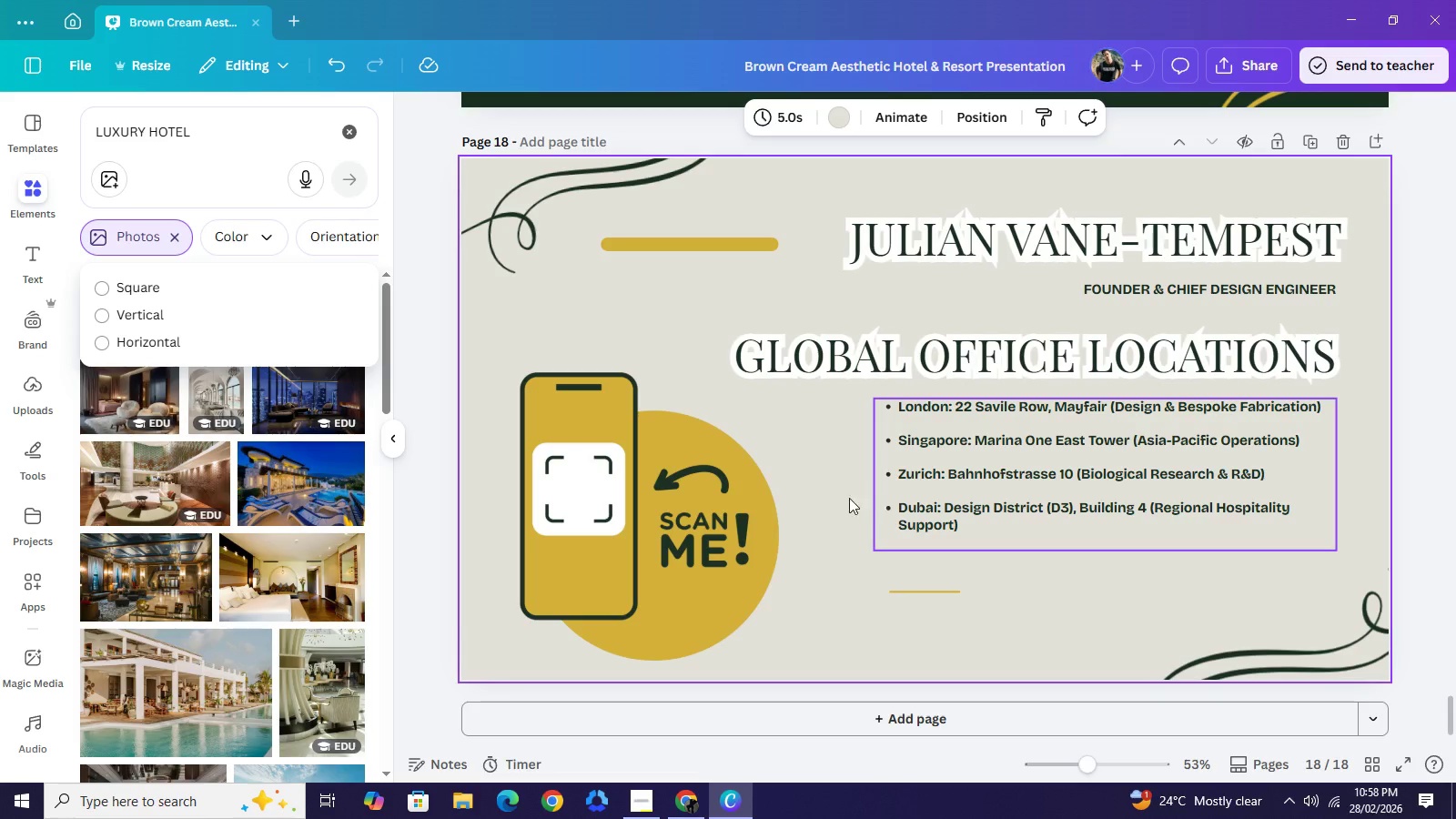 
left_click([1249, 76])
 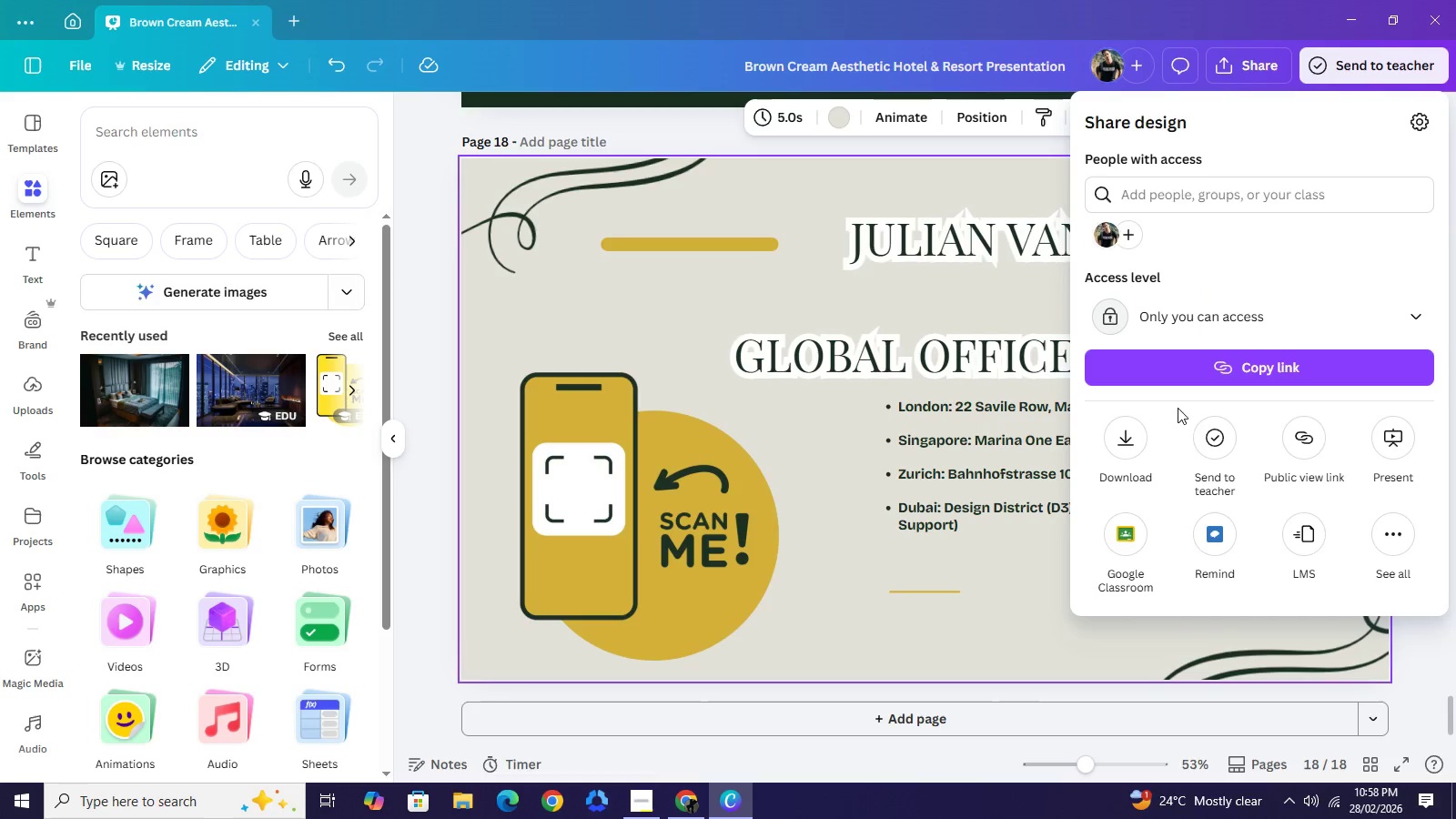 
left_click([1142, 438])
 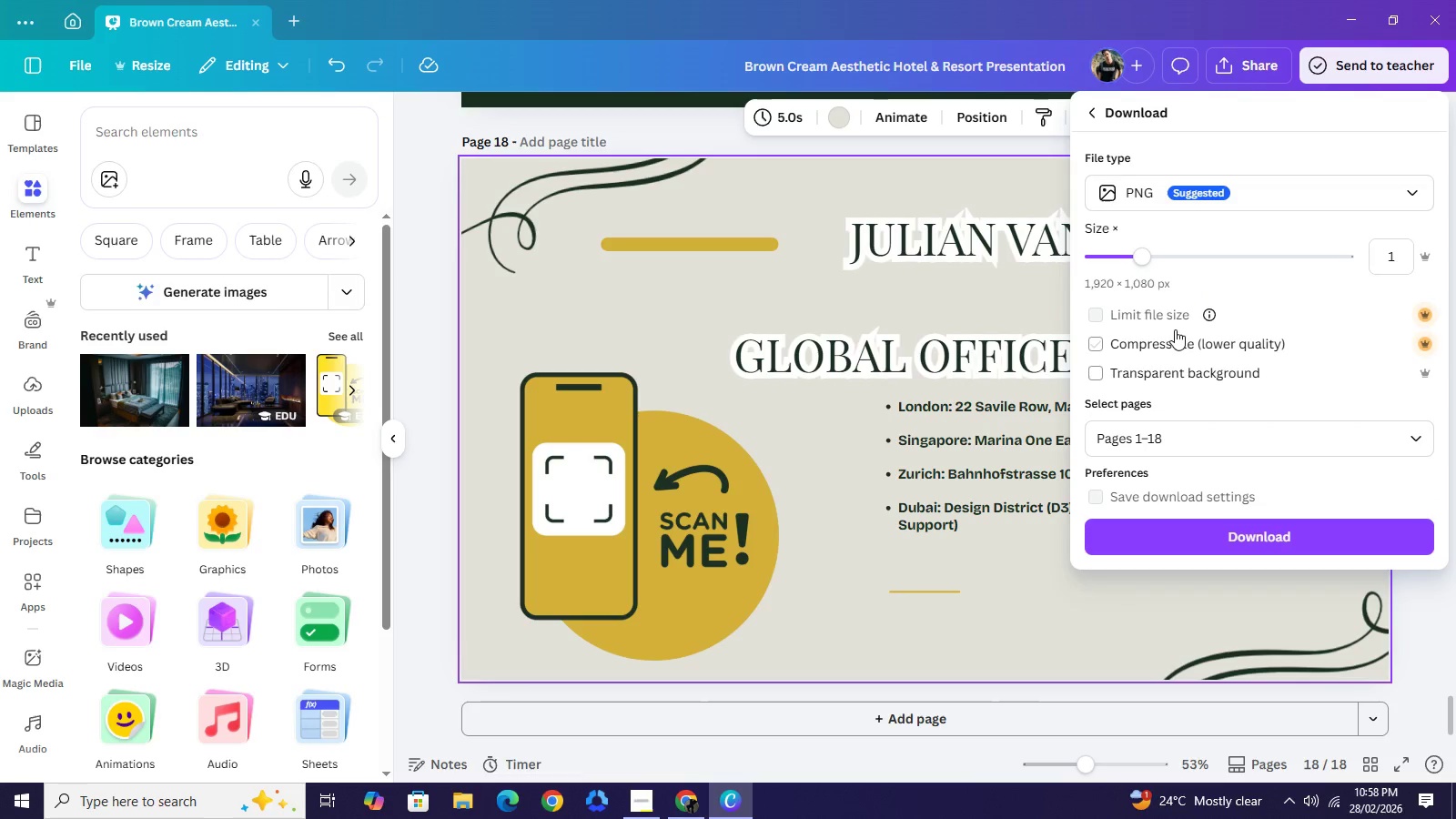 
wait(5.33)
 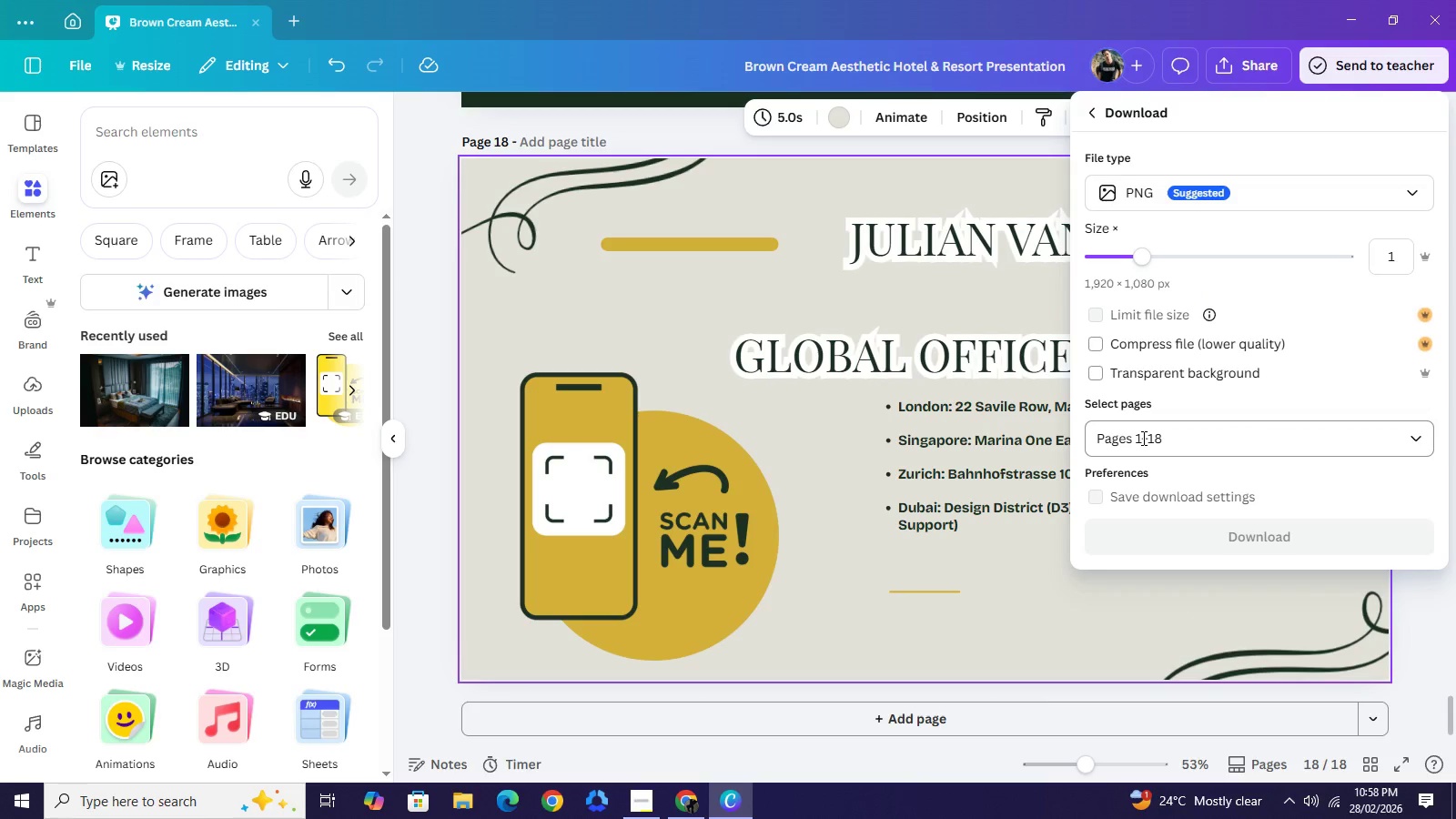 
left_click([1229, 191])
 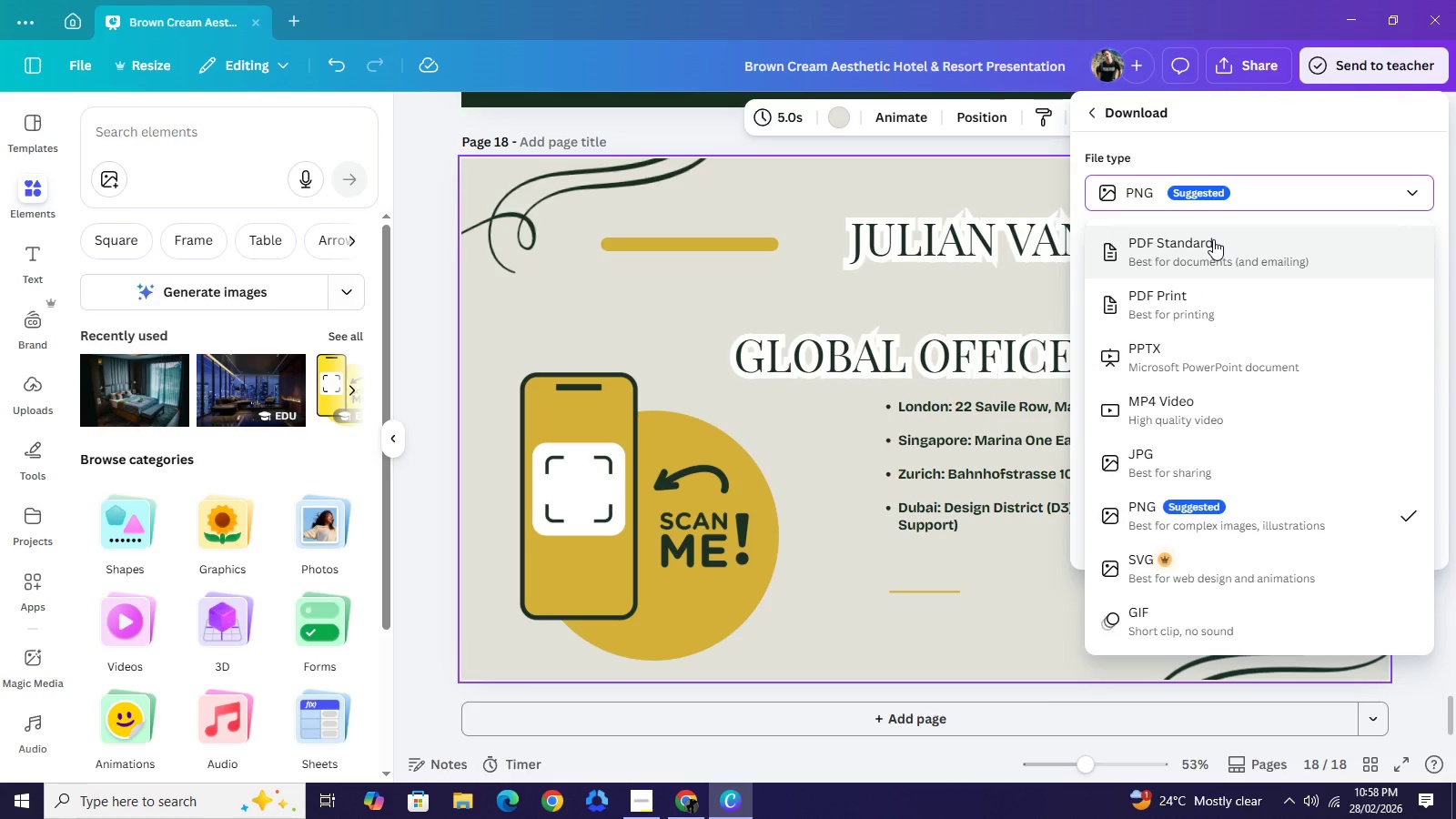 
left_click([1213, 239])
 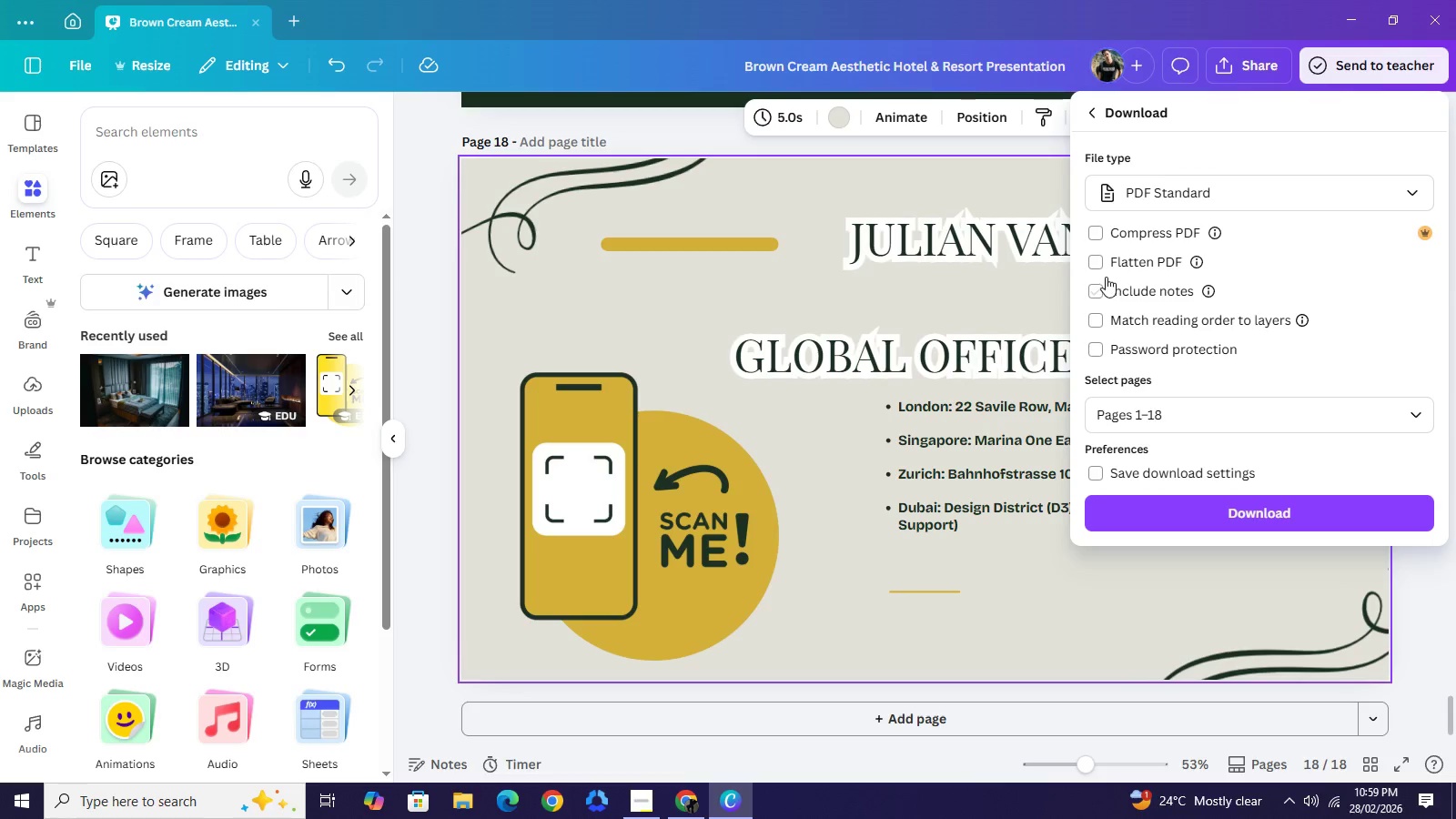 
left_click([1097, 268])
 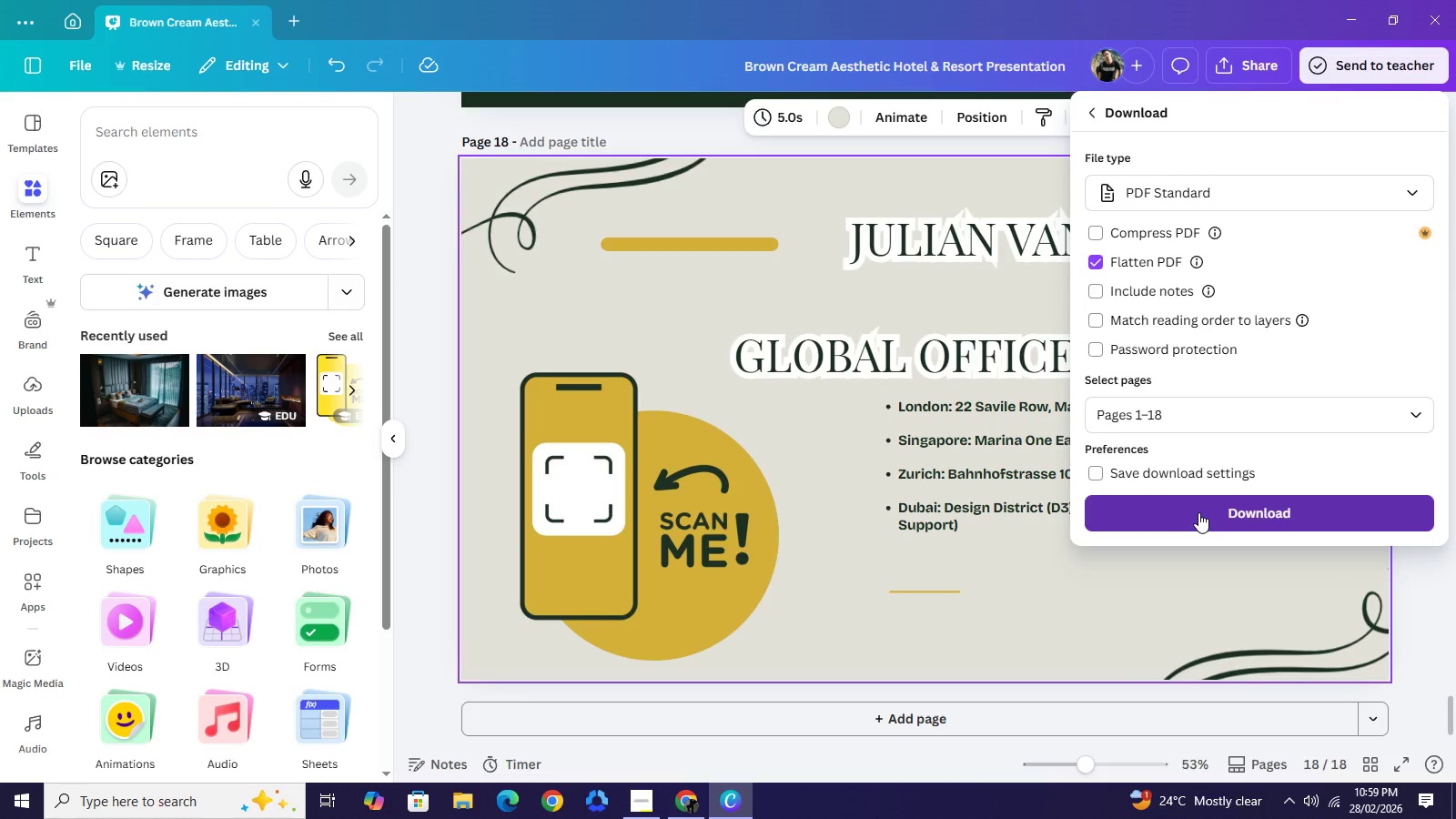 
left_click([1198, 512])
 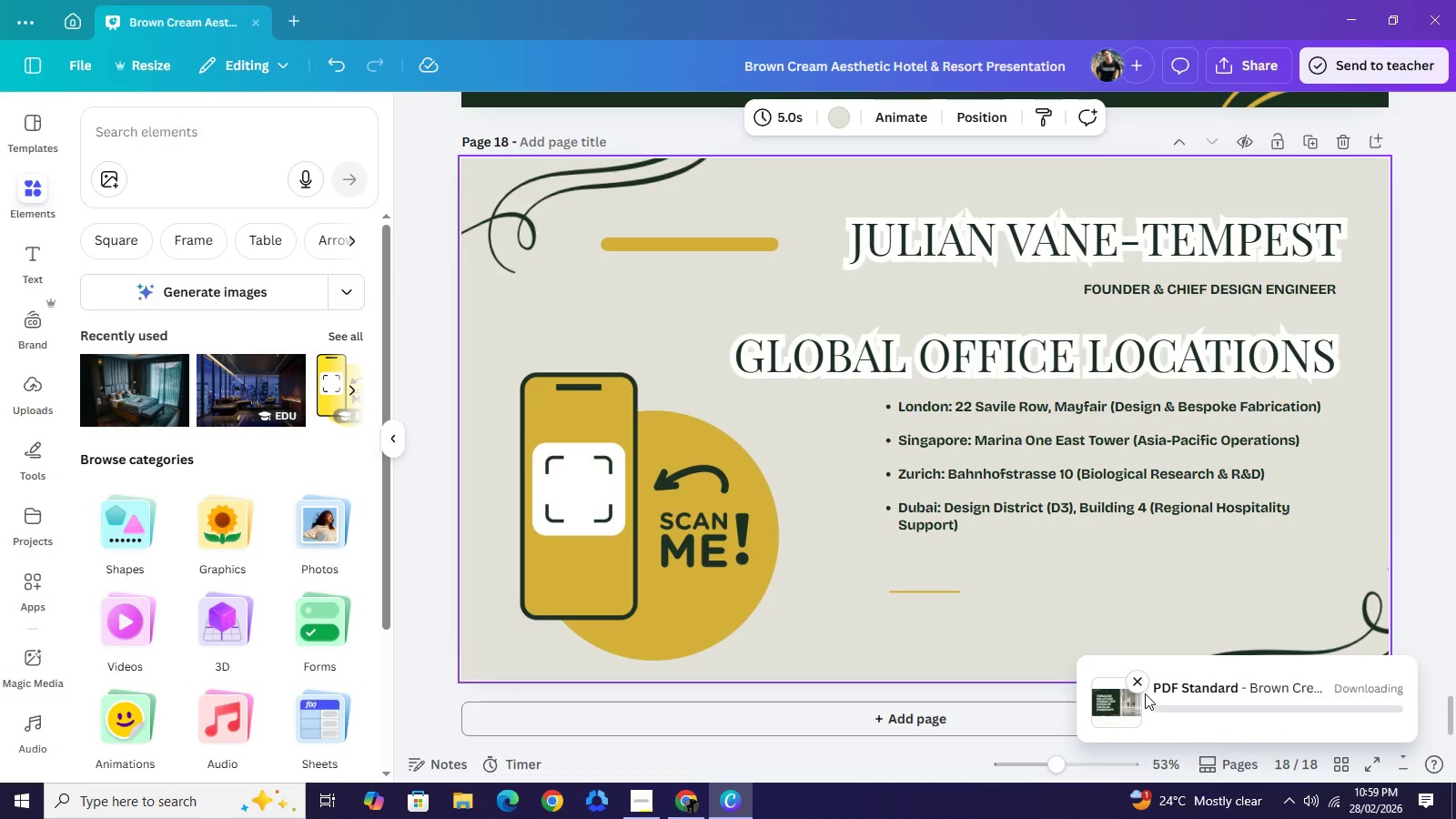 
left_click([1139, 688])
 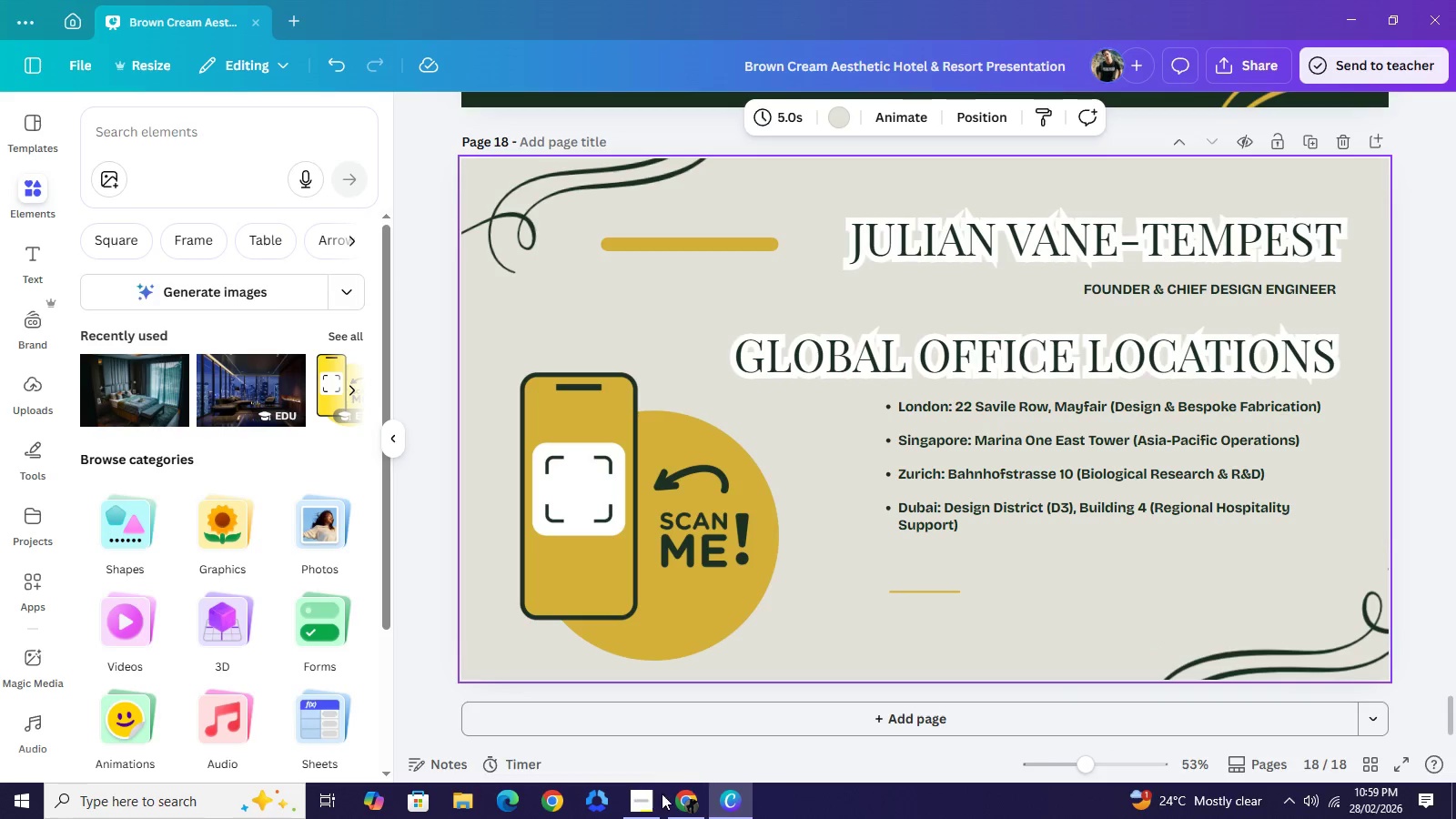 
left_click([648, 804])